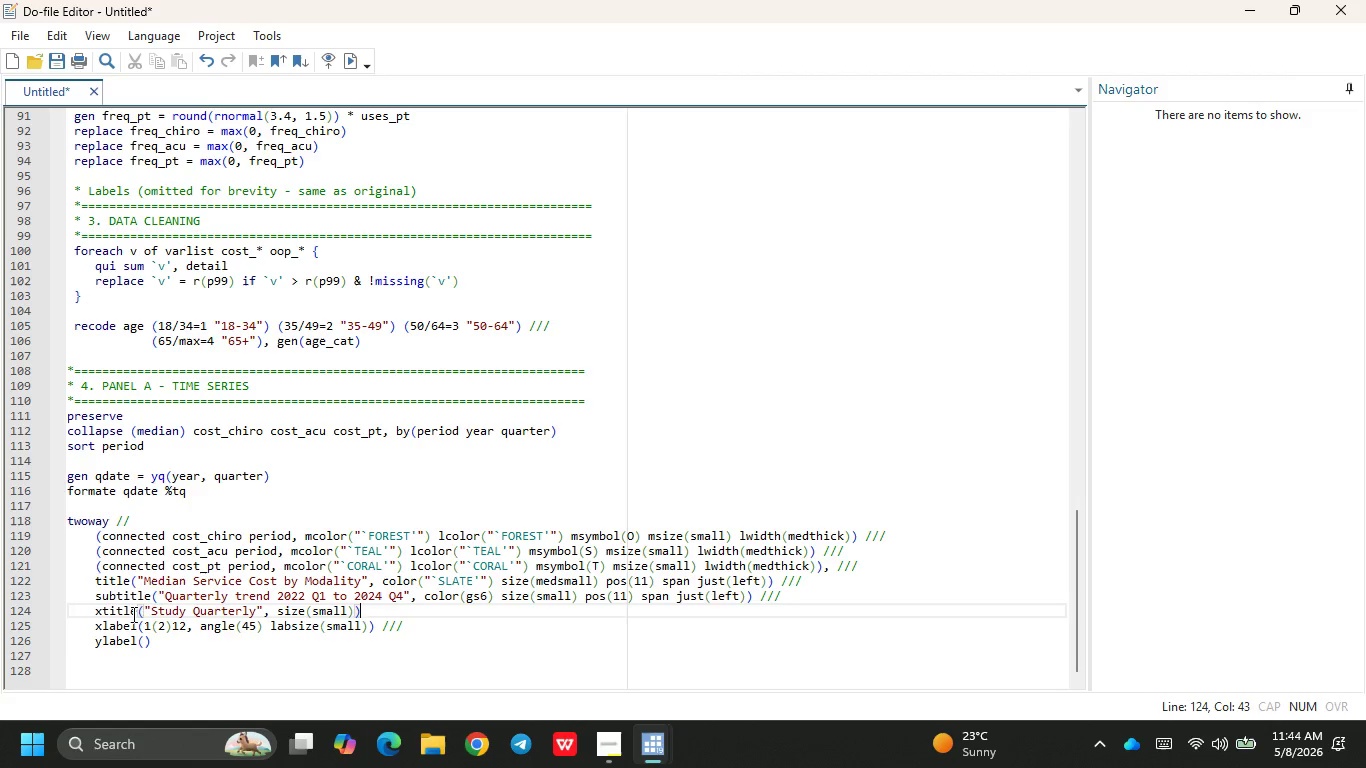 
key(Space)
 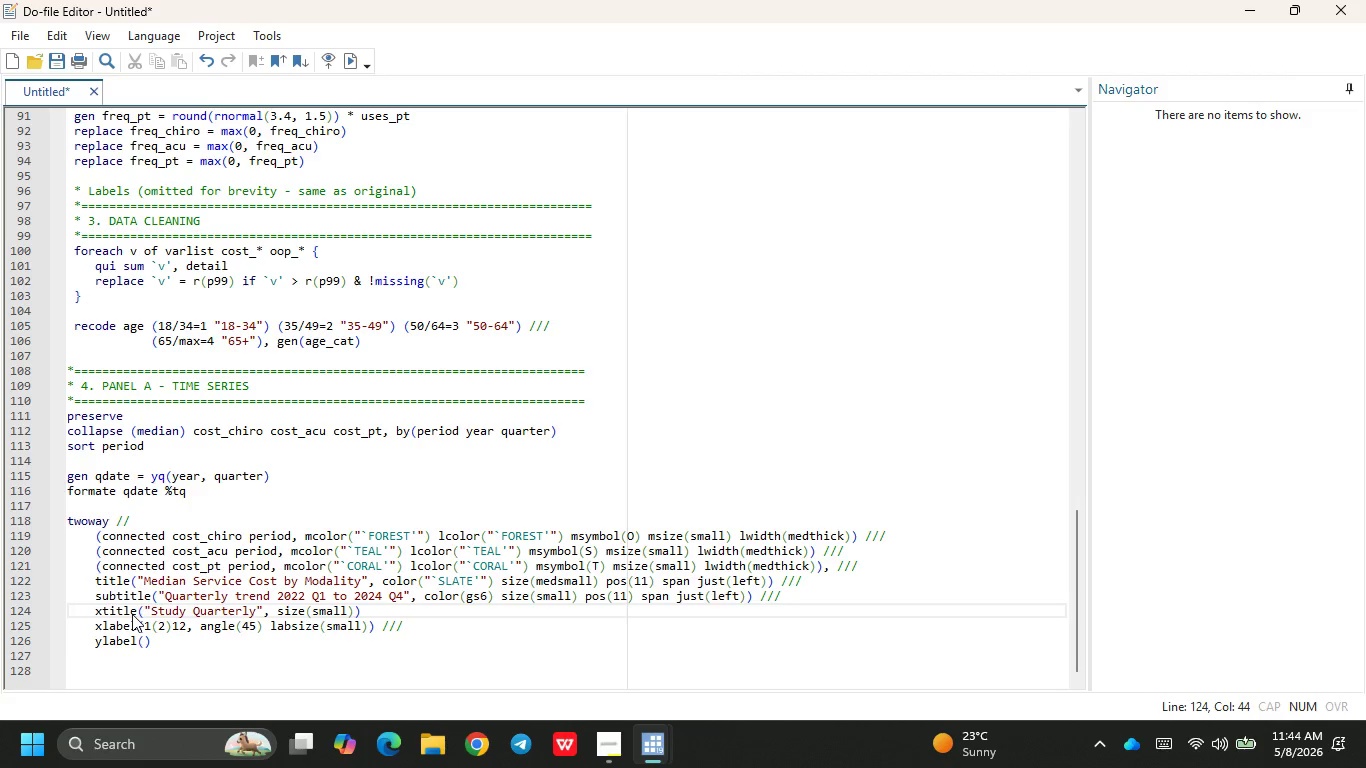 
key(Slash)
 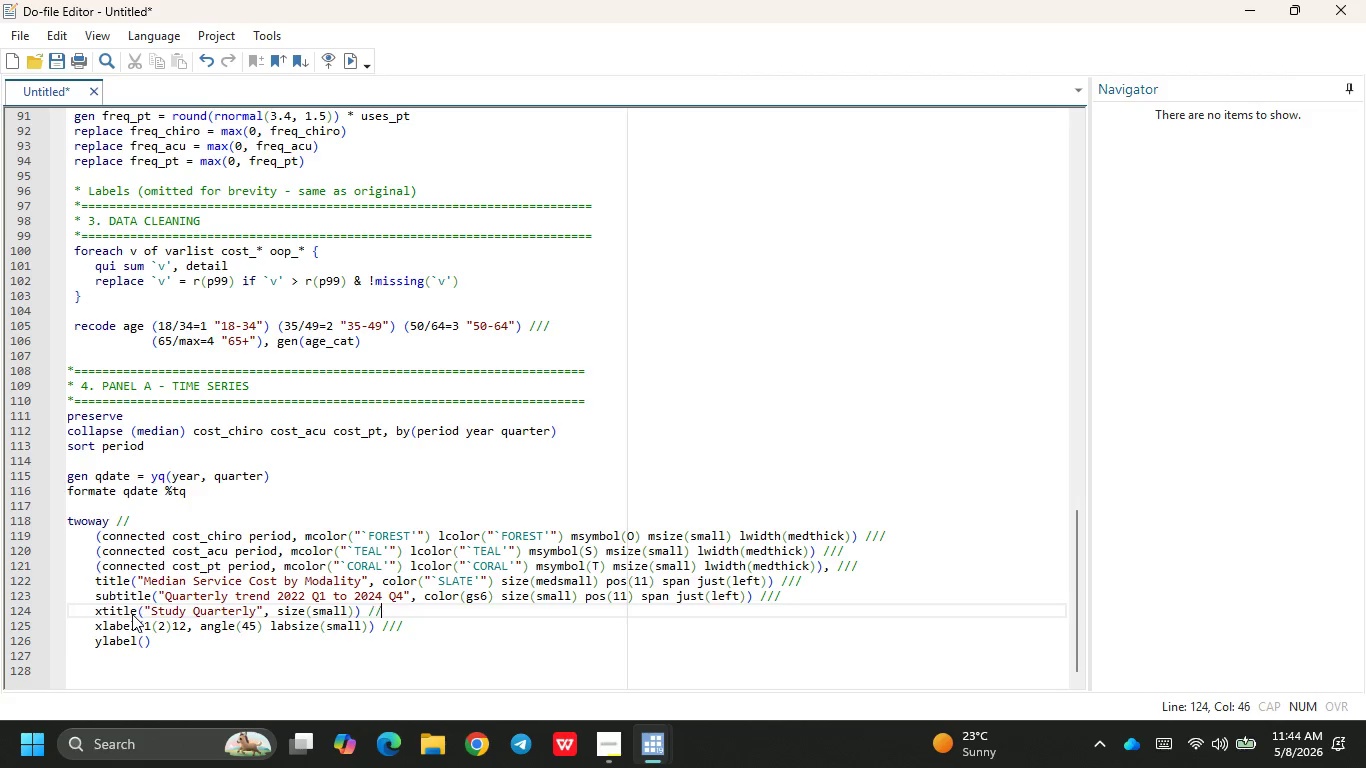 
key(Slash)
 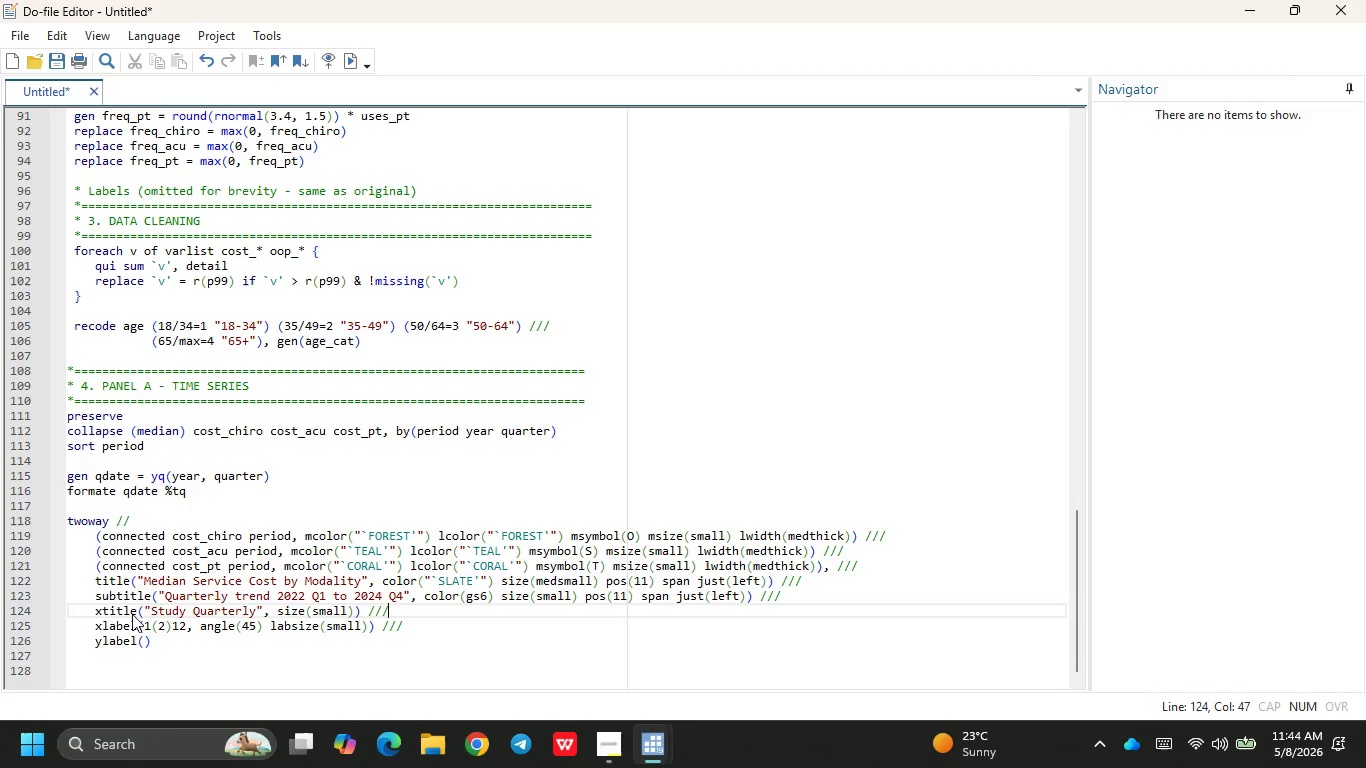 
key(Slash)
 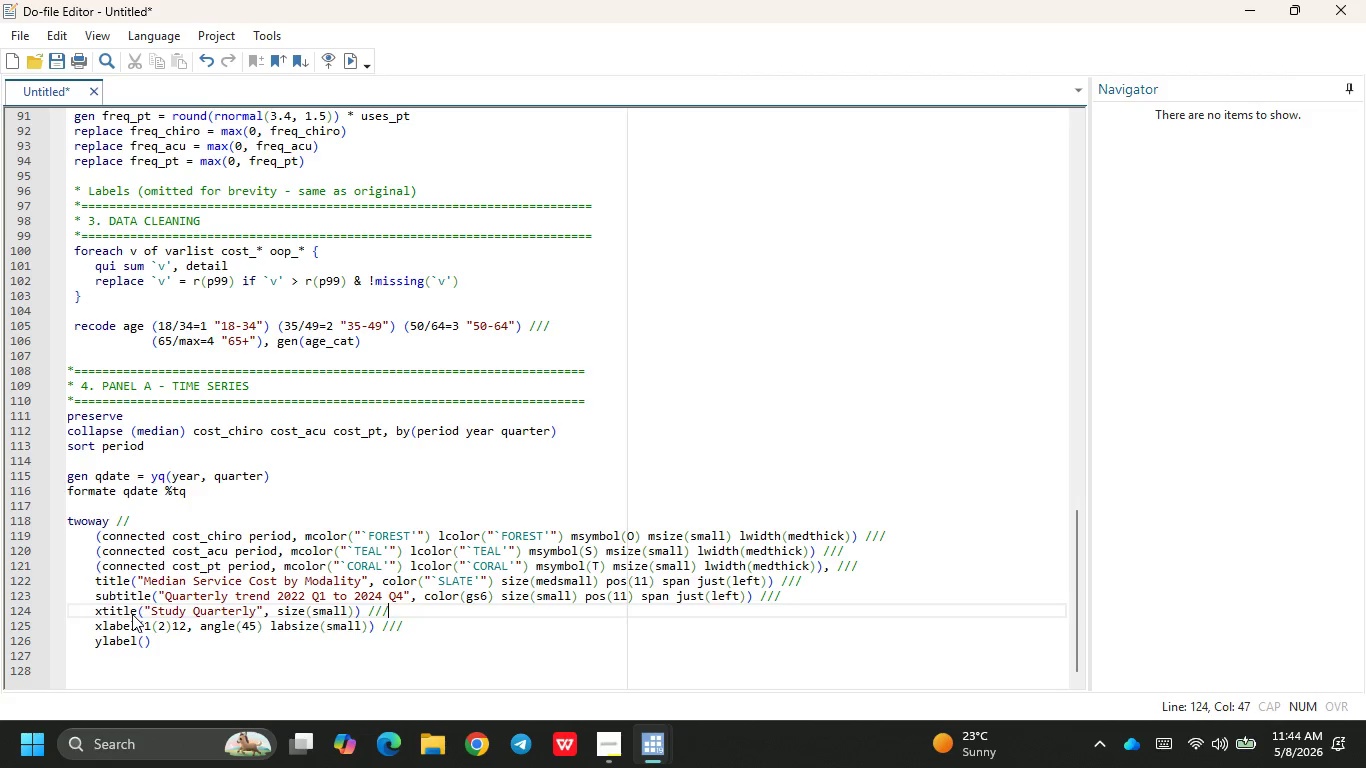 
key(Enter)
 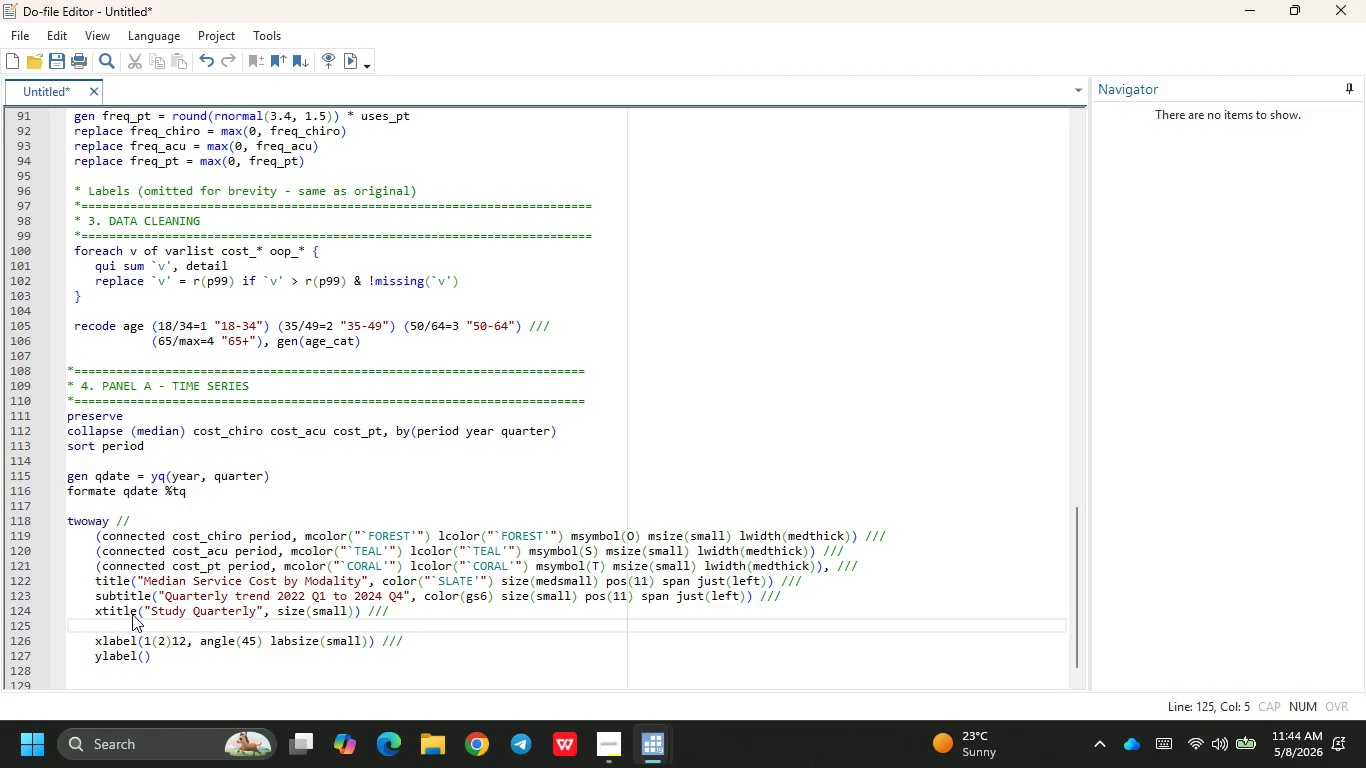 
type(ytitle("Median Cost (USD)
 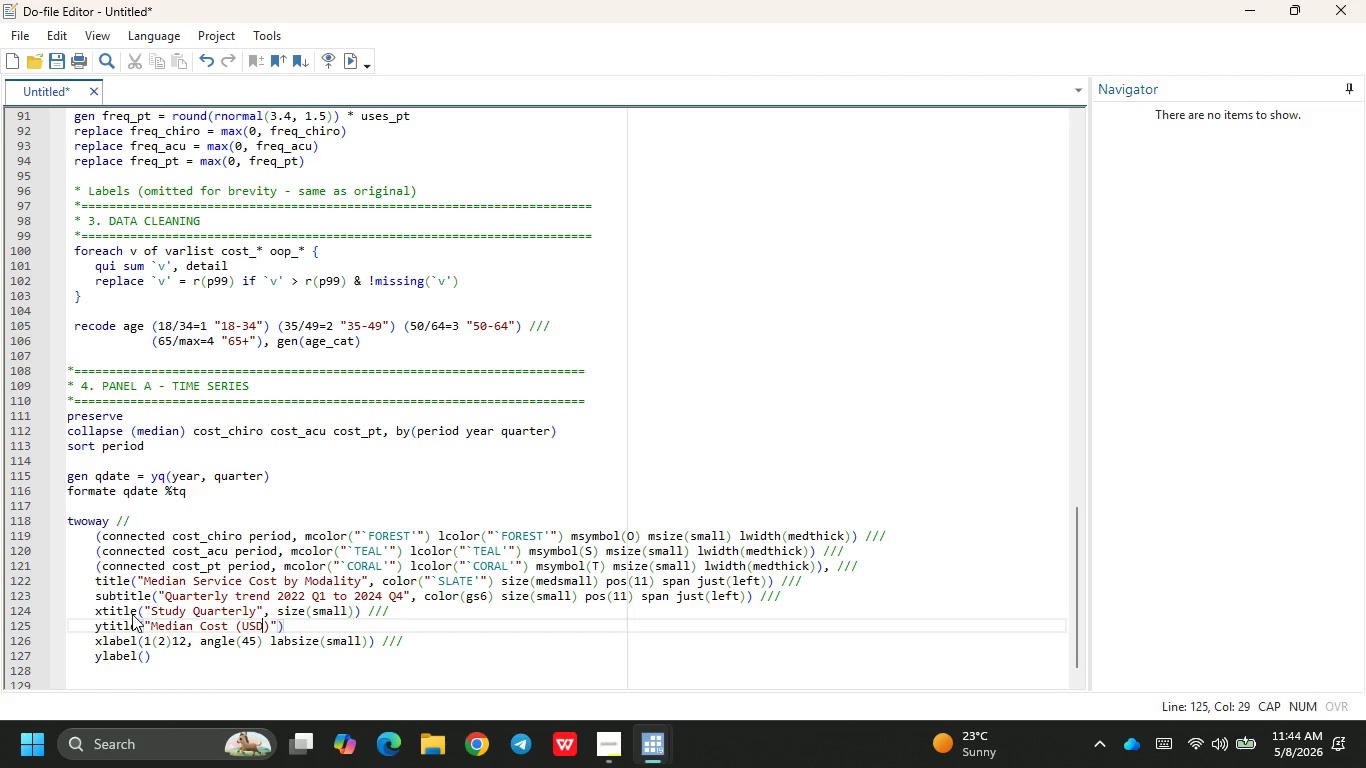 
key(ArrowRight)
 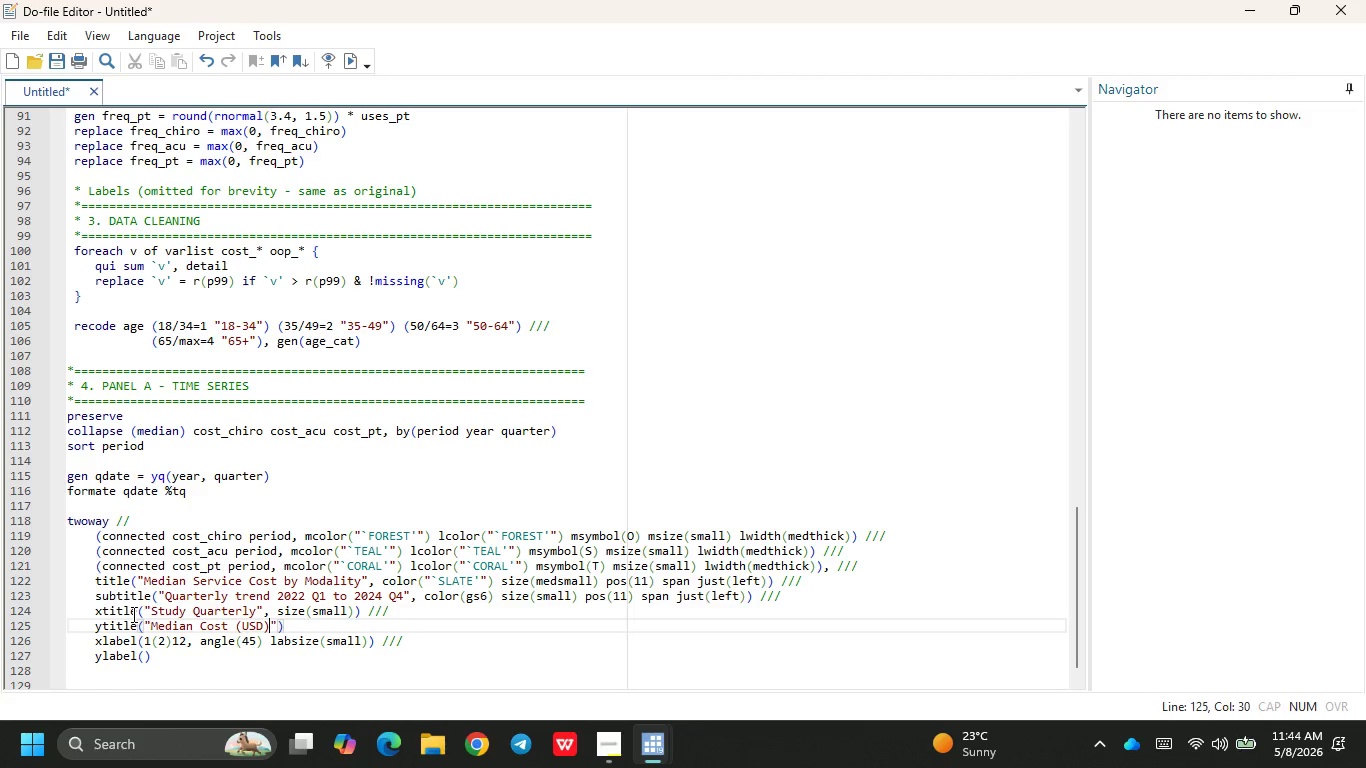 
key(CapsLock)
 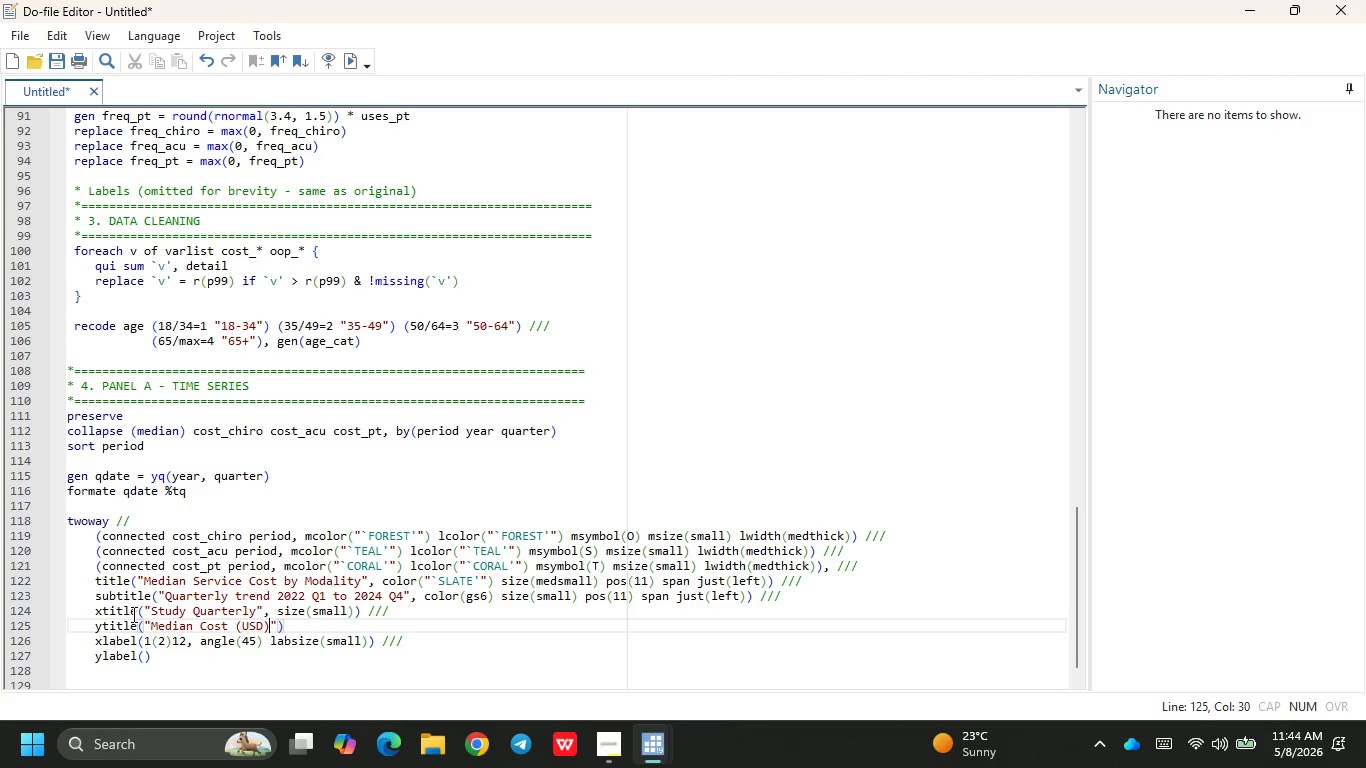 
key(ArrowRight)
 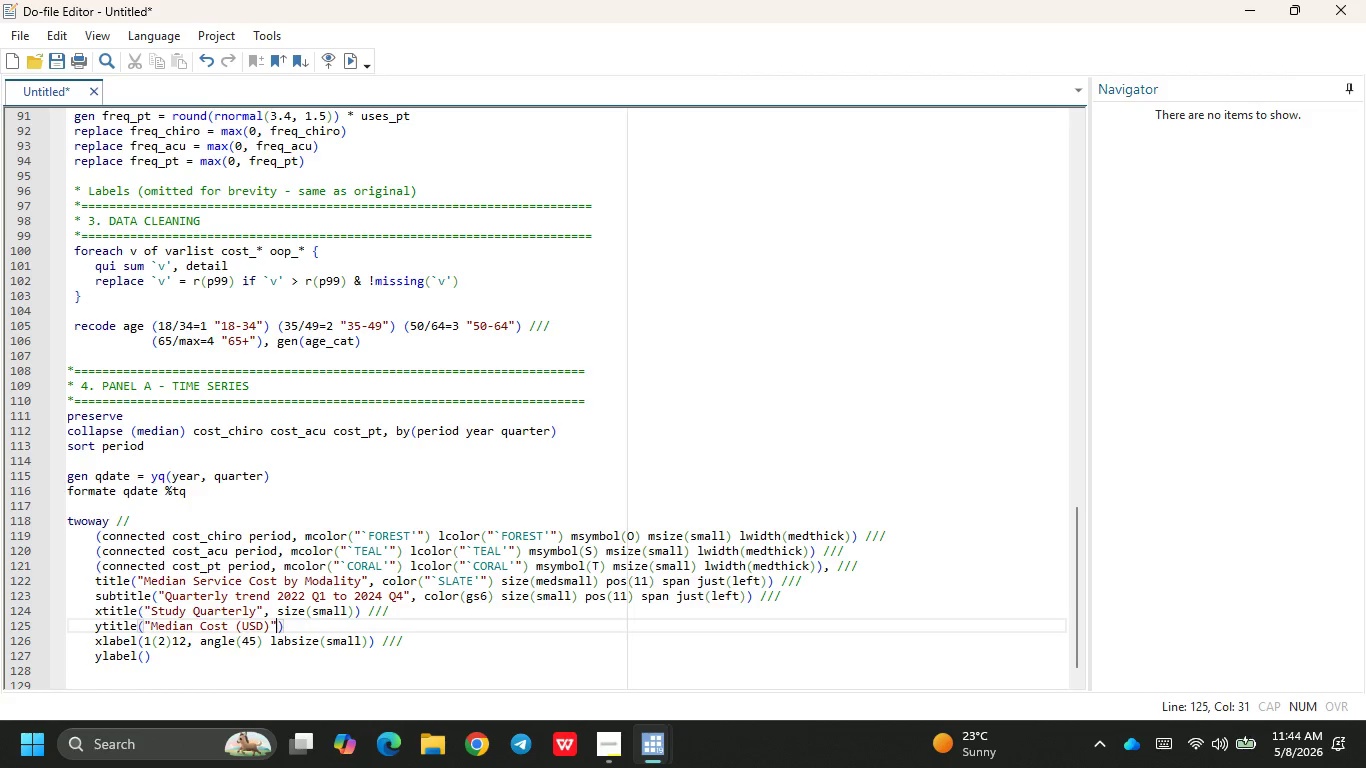 
type( size)
key(Backspace)
key(Backspace)
key(Backspace)
key(Backspace)
key(Backspace)
type(, size))
key(Backspace)
type((small)
 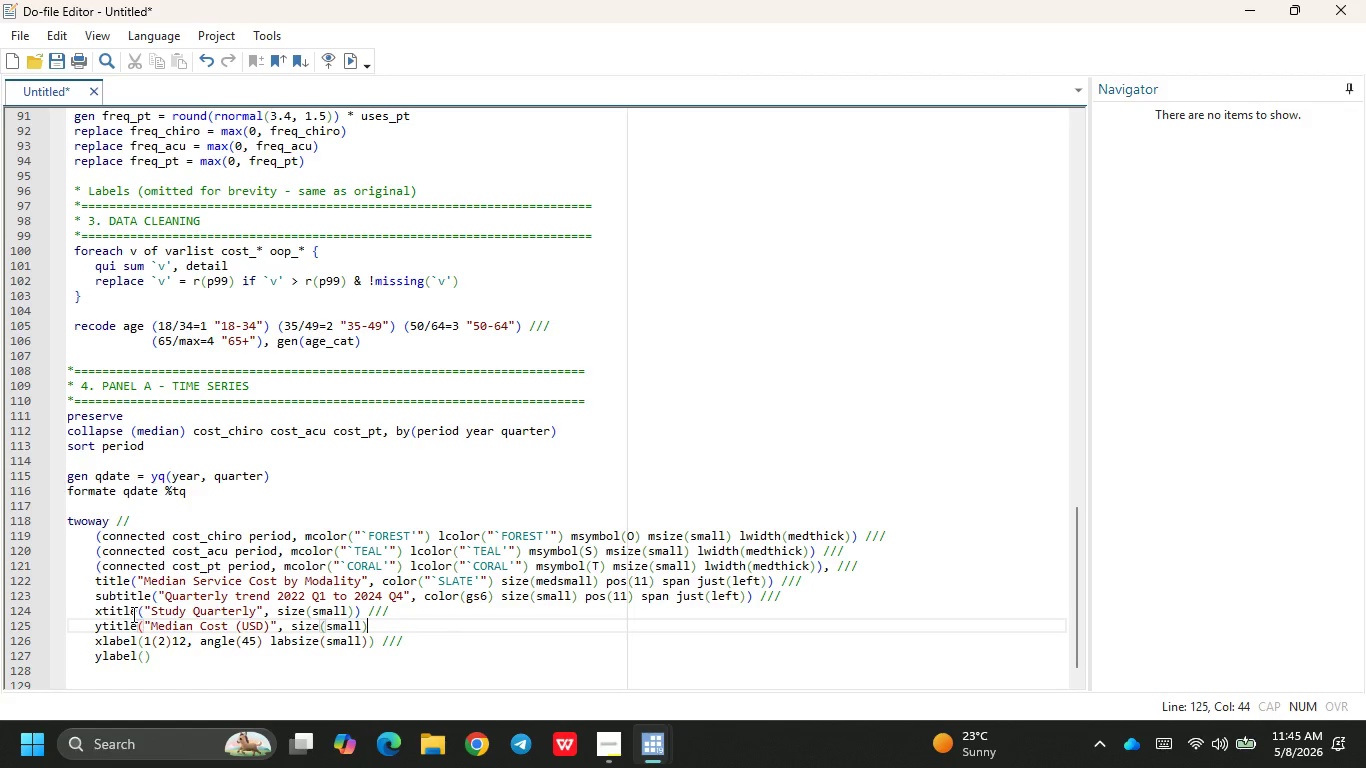 
 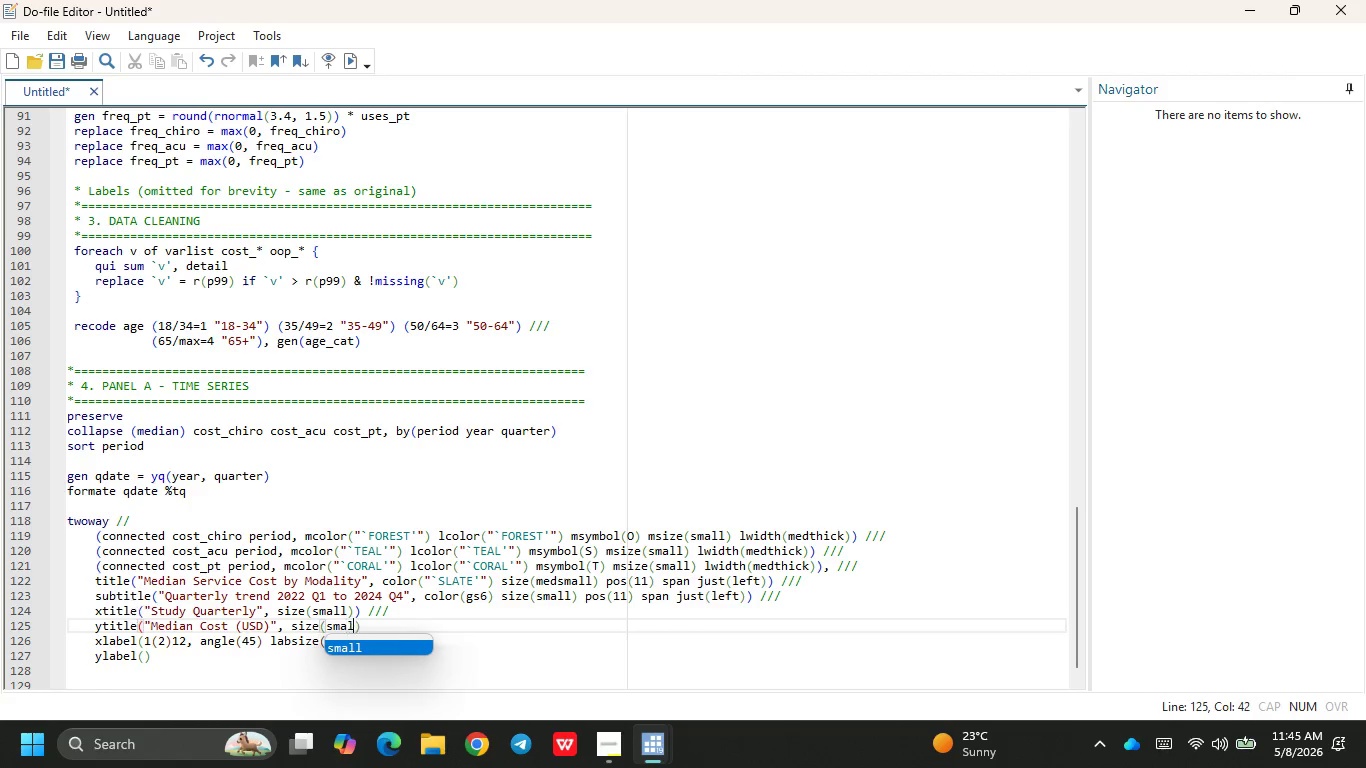 
key(ArrowRight)
 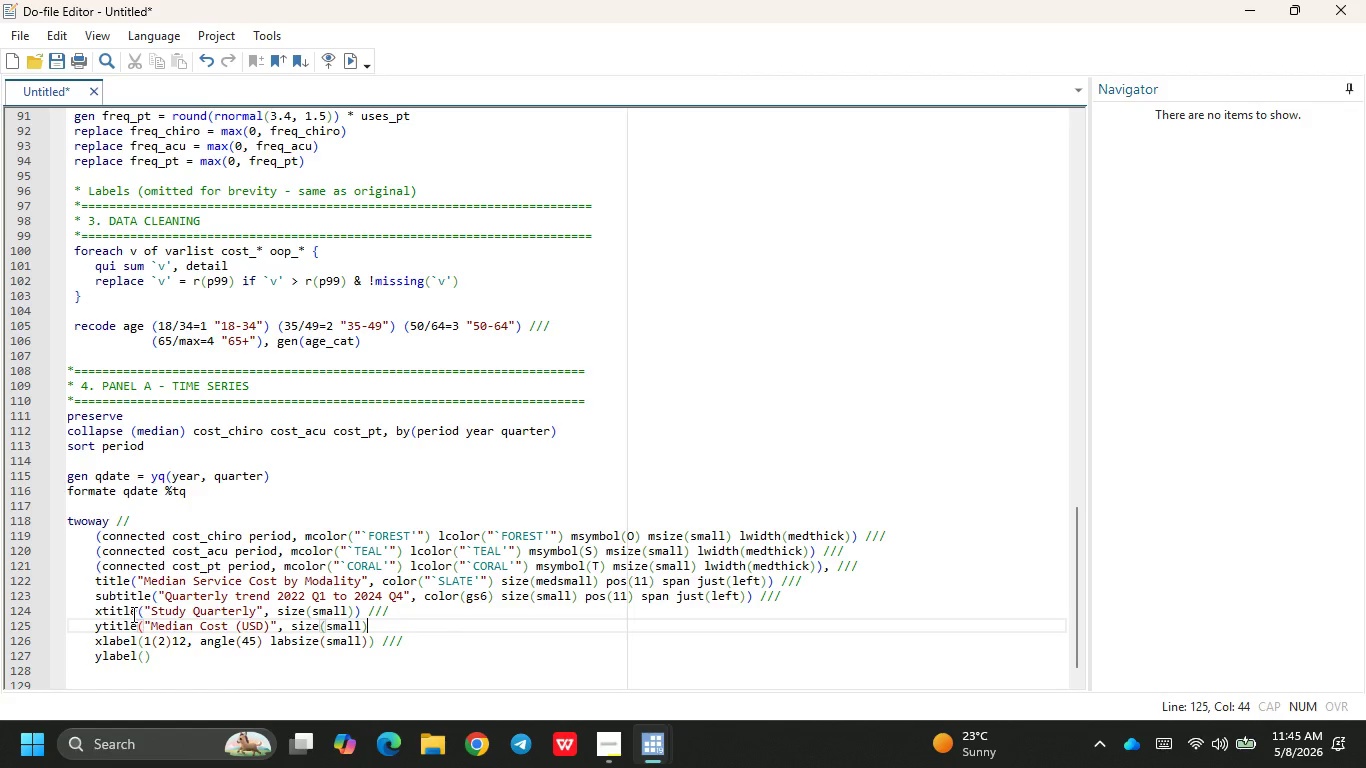 
key(Shift+ShiftRight)
 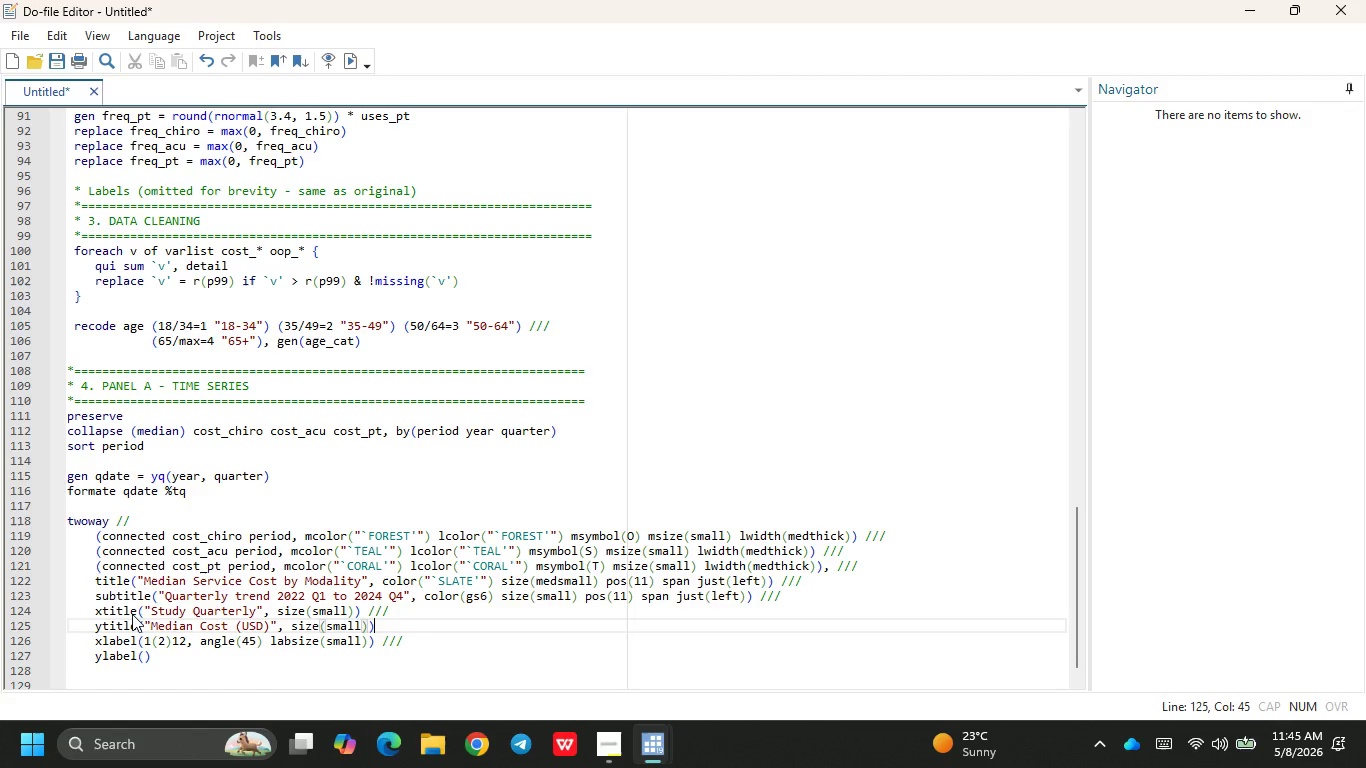 
key(Shift+0)
 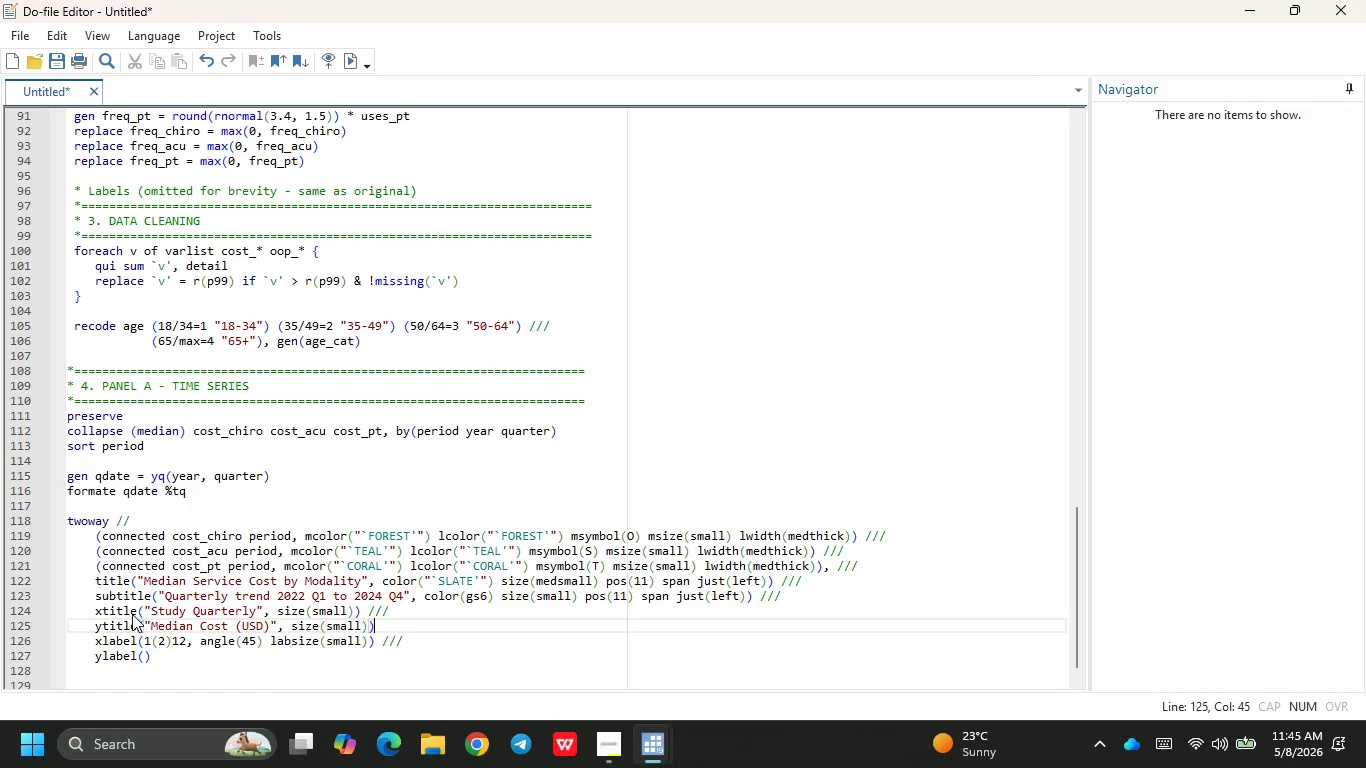 
key(Space)
 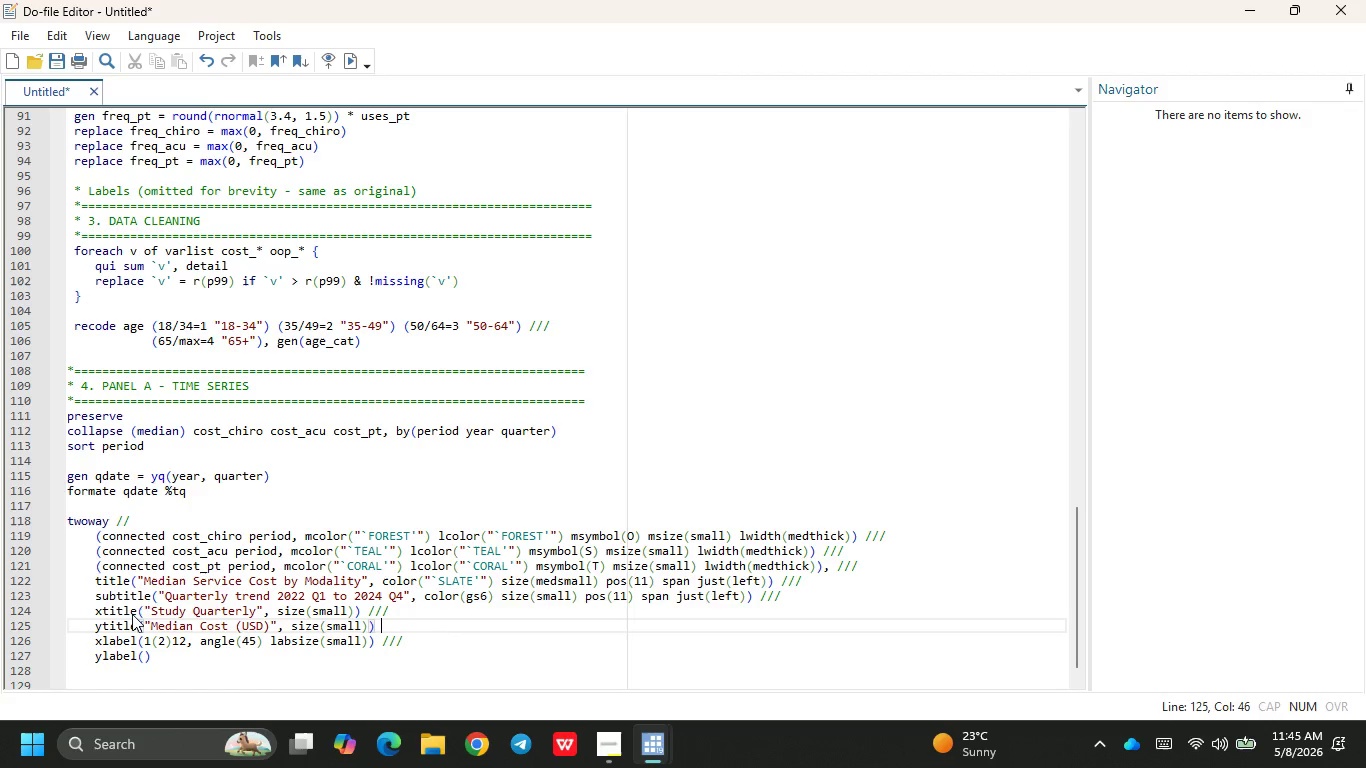 
key(Slash)
 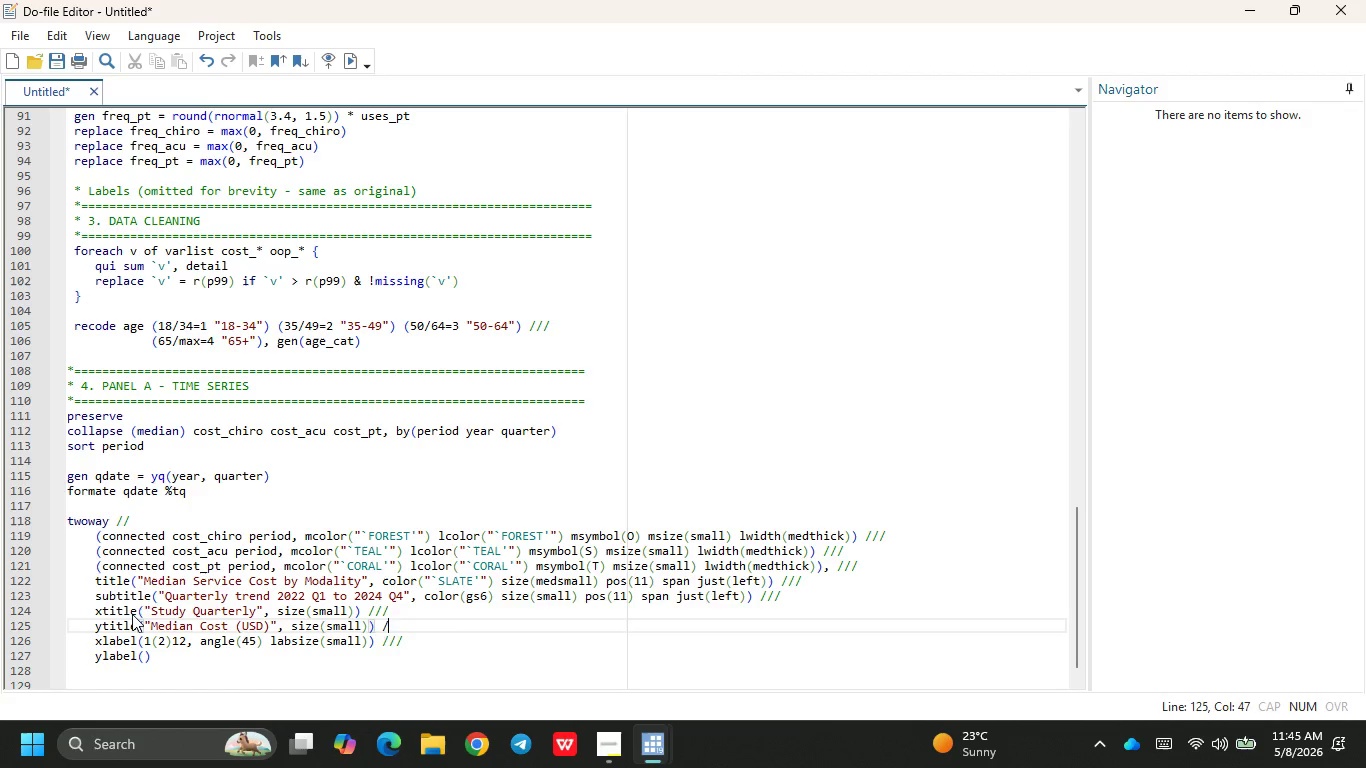 
key(Slash)
 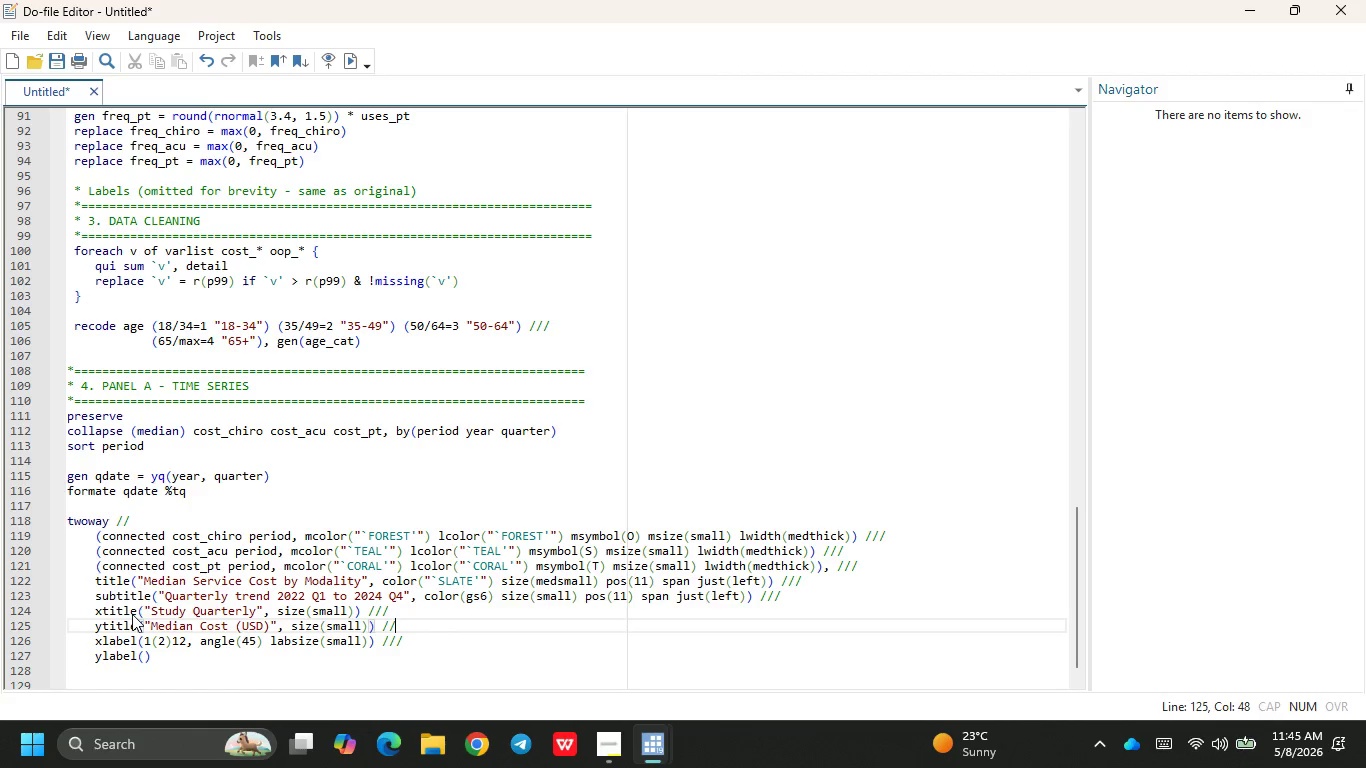 
key(Slash)
 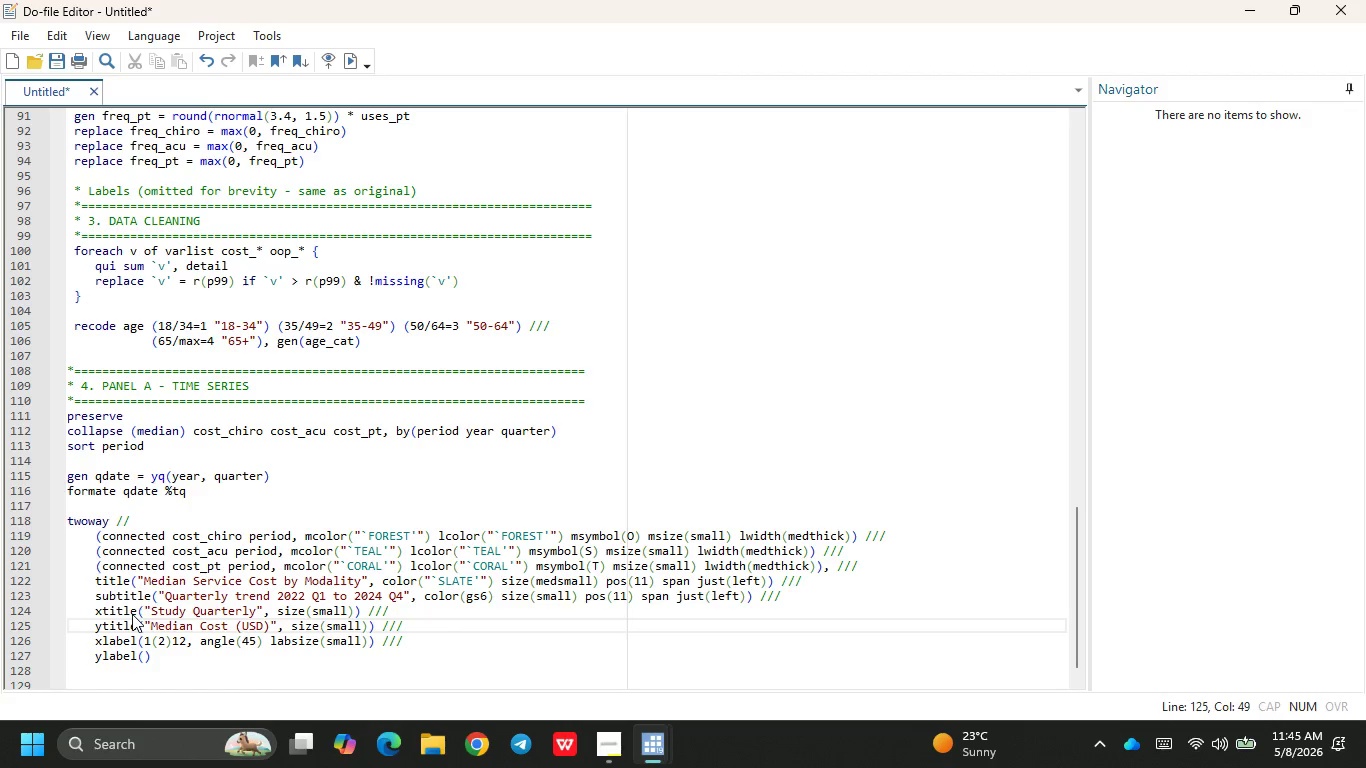 
wait(6.52)
 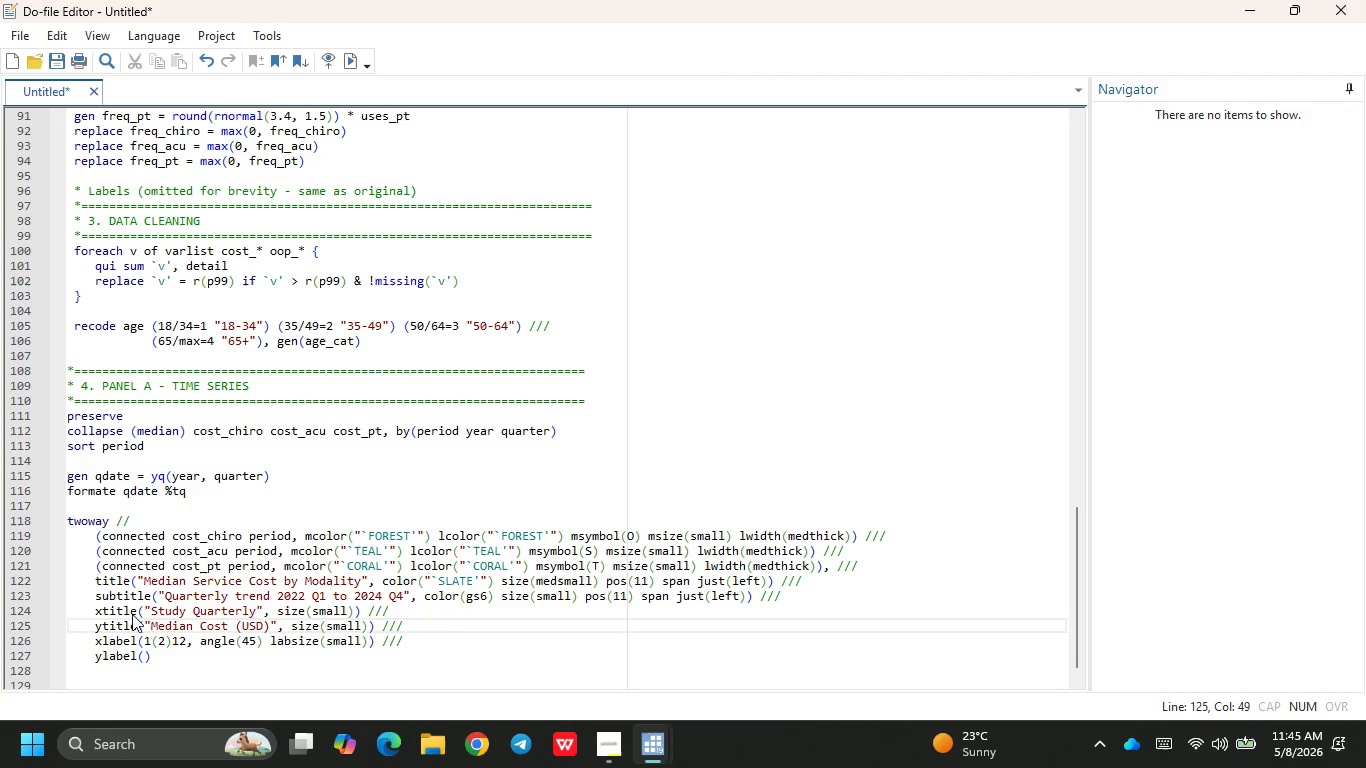 
left_click([139, 662])
 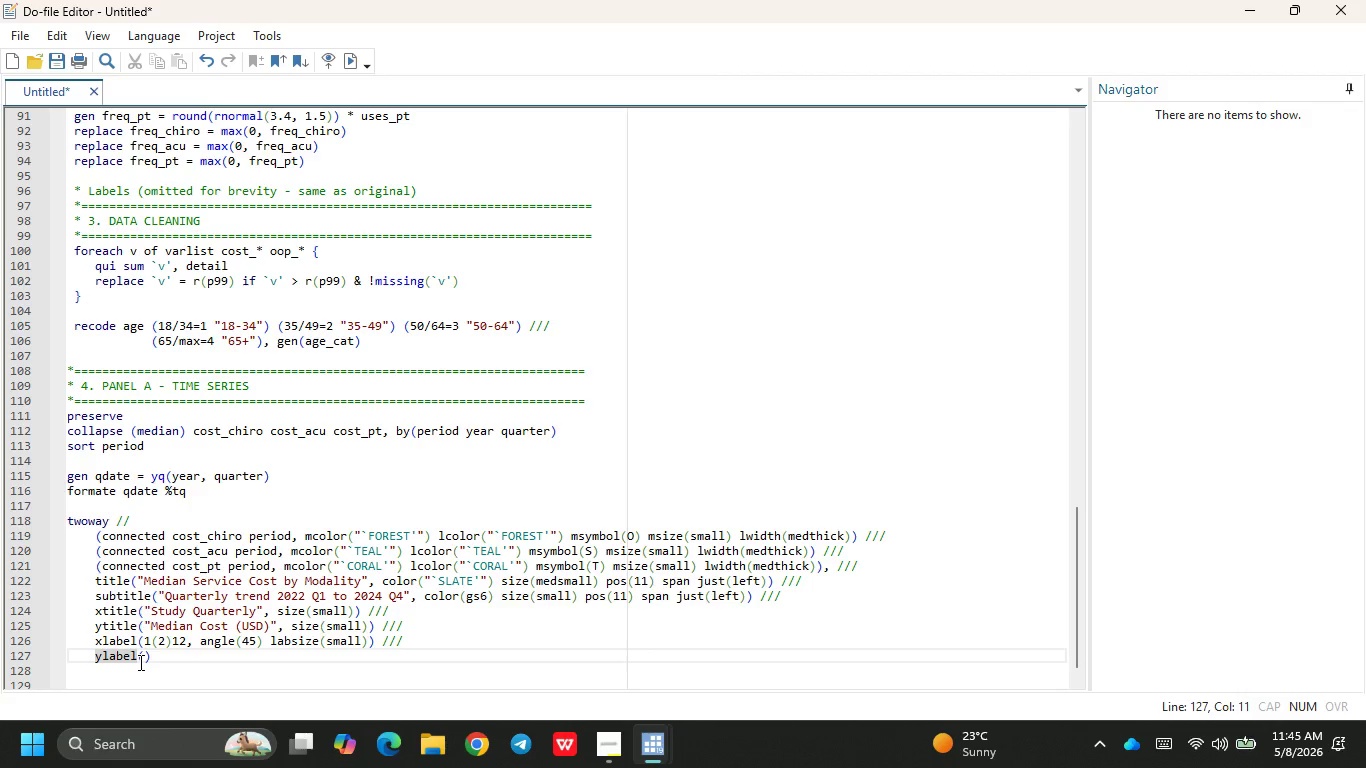 
key(ArrowRight)
 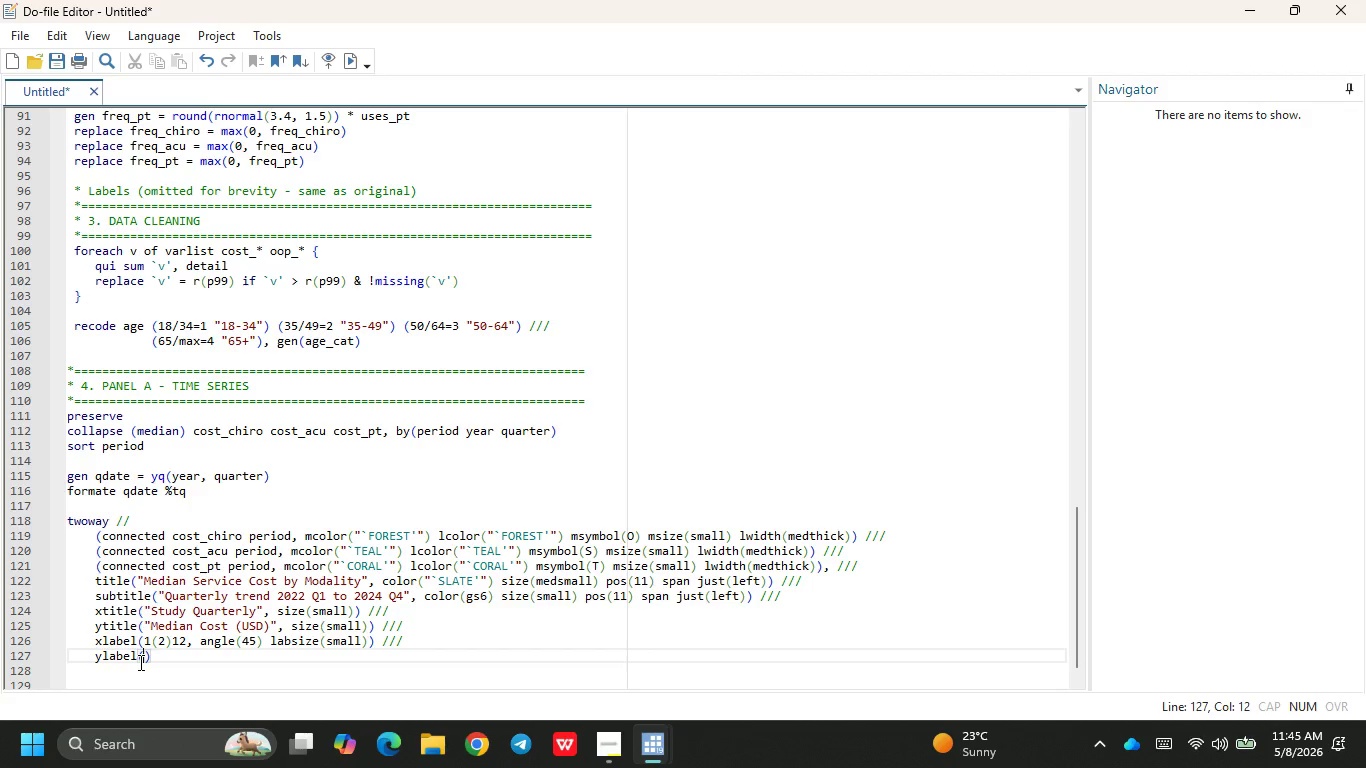 
type(, angle(0)
 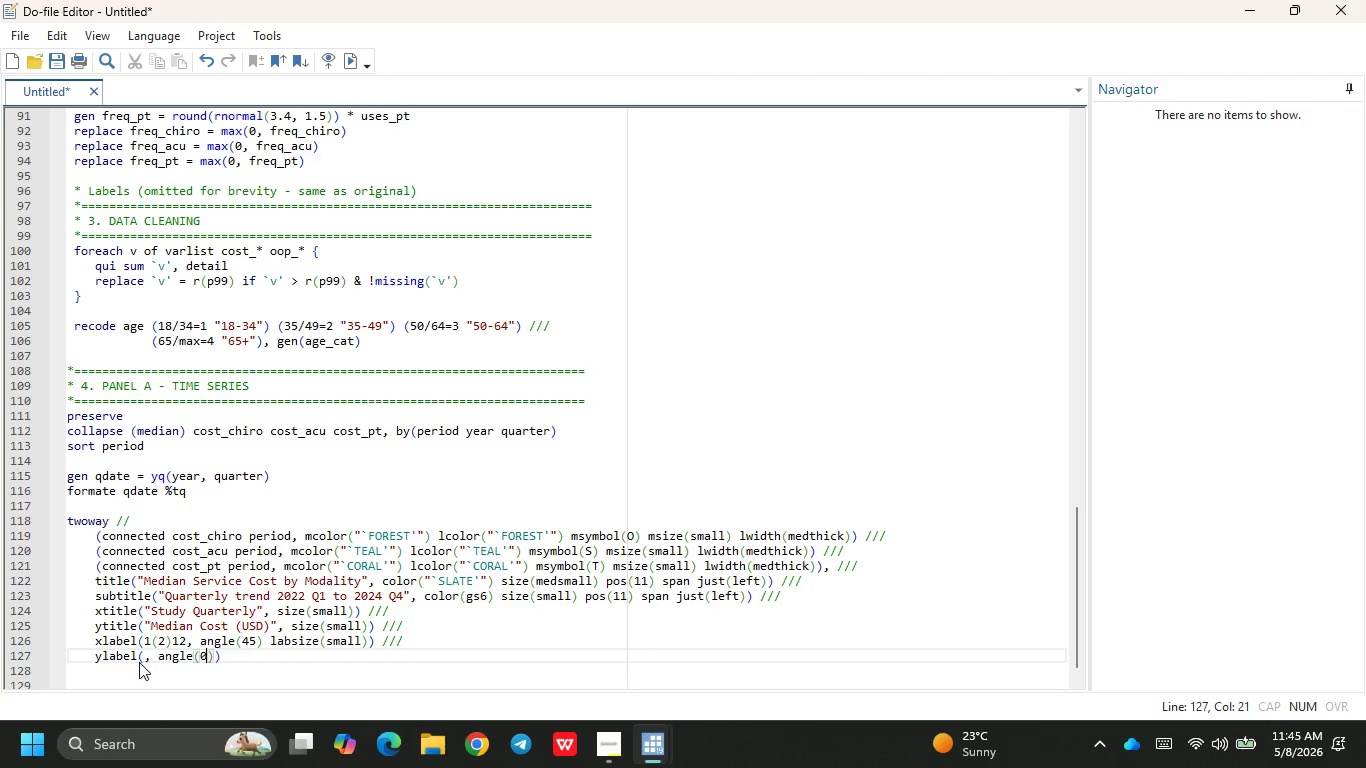 
key(ArrowRight)
 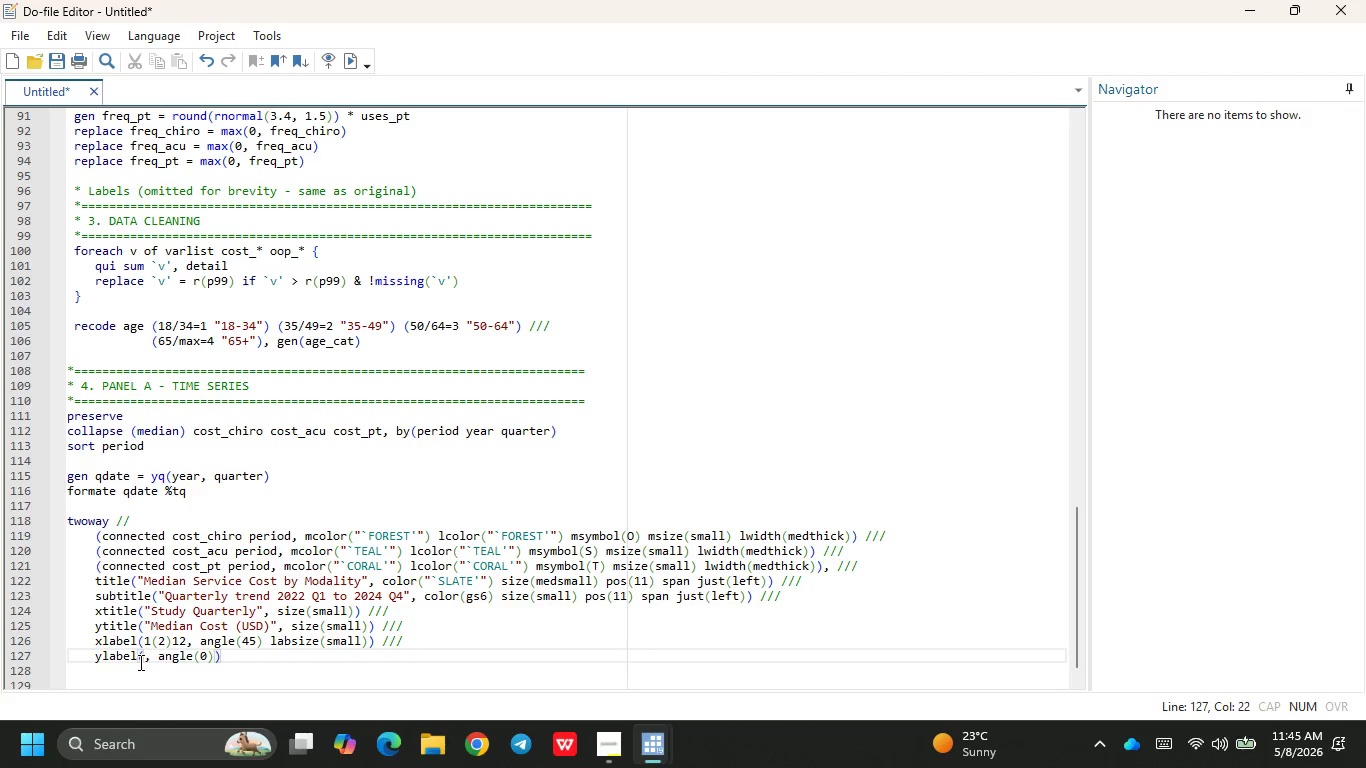 
type( labsize(small)
 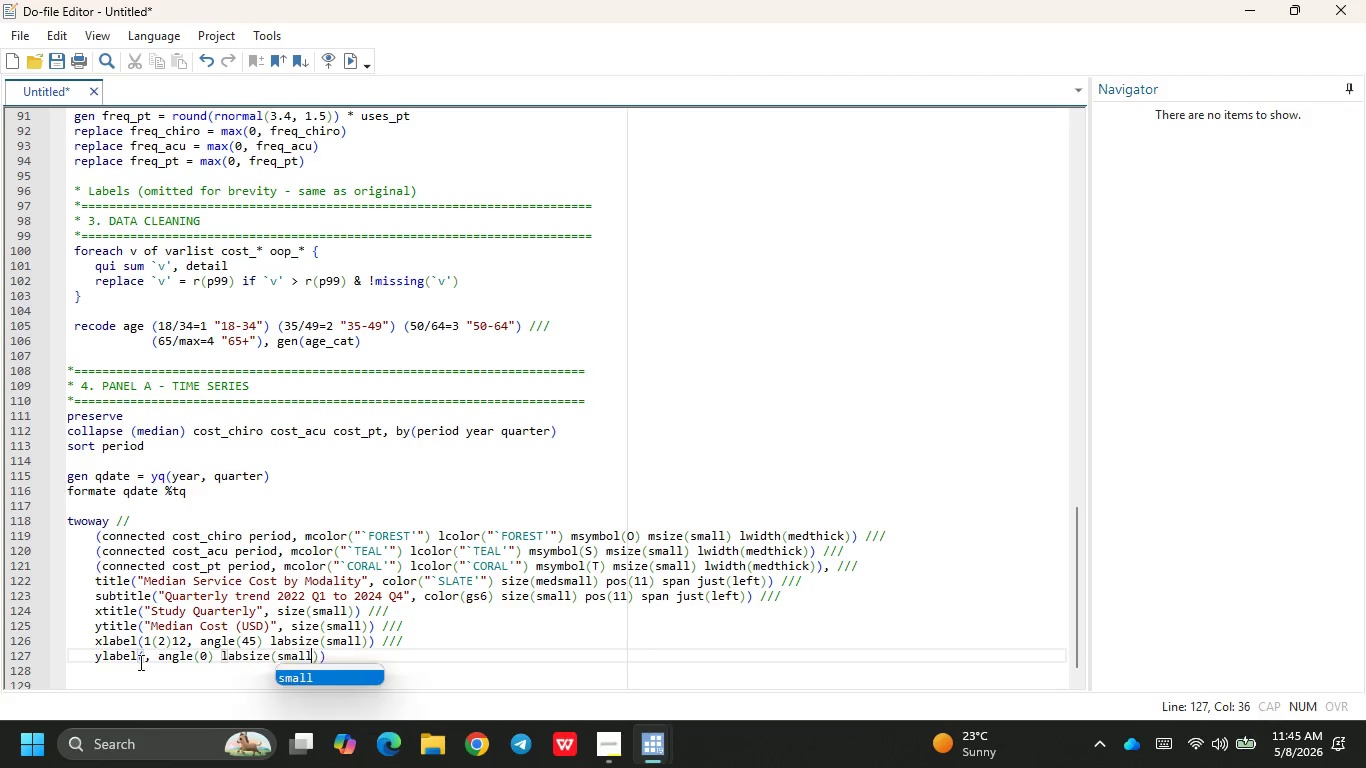 
key(ArrowRight)
 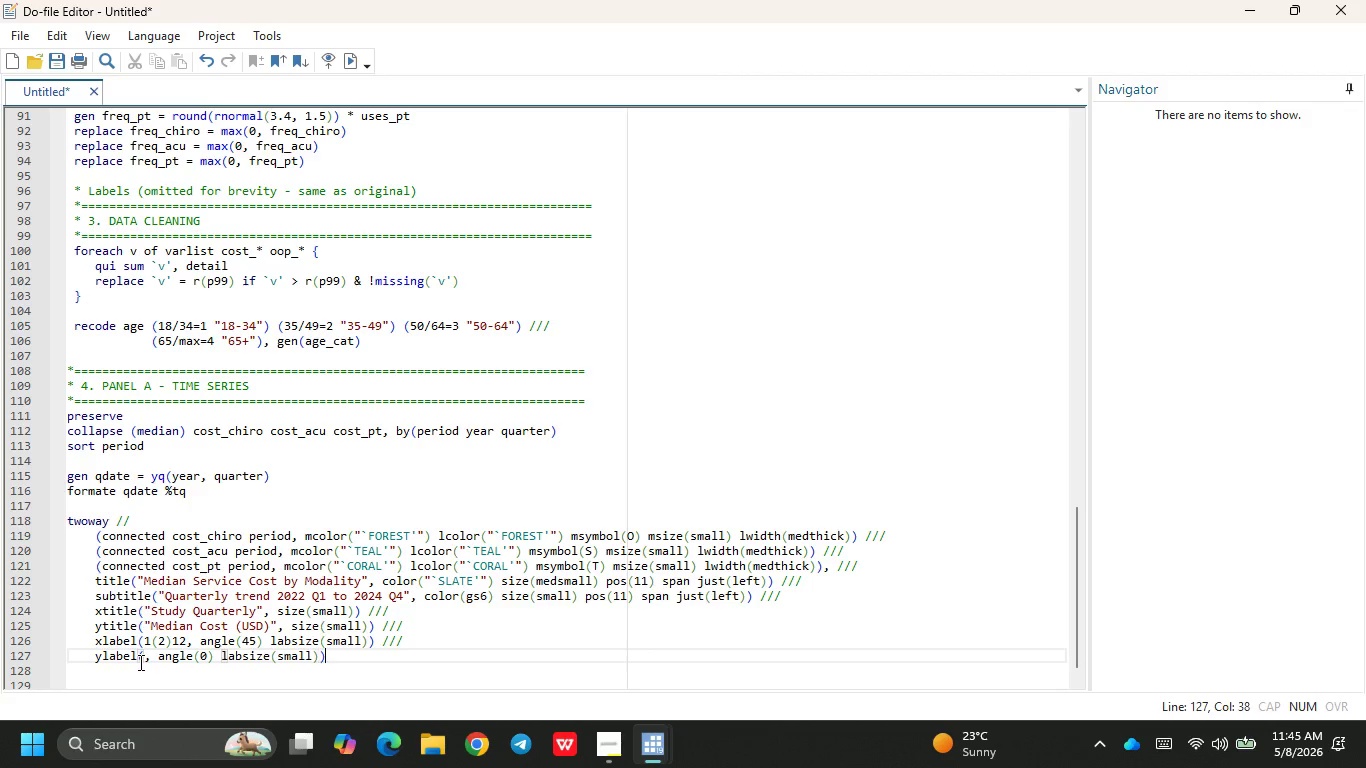 
key(ArrowRight)
 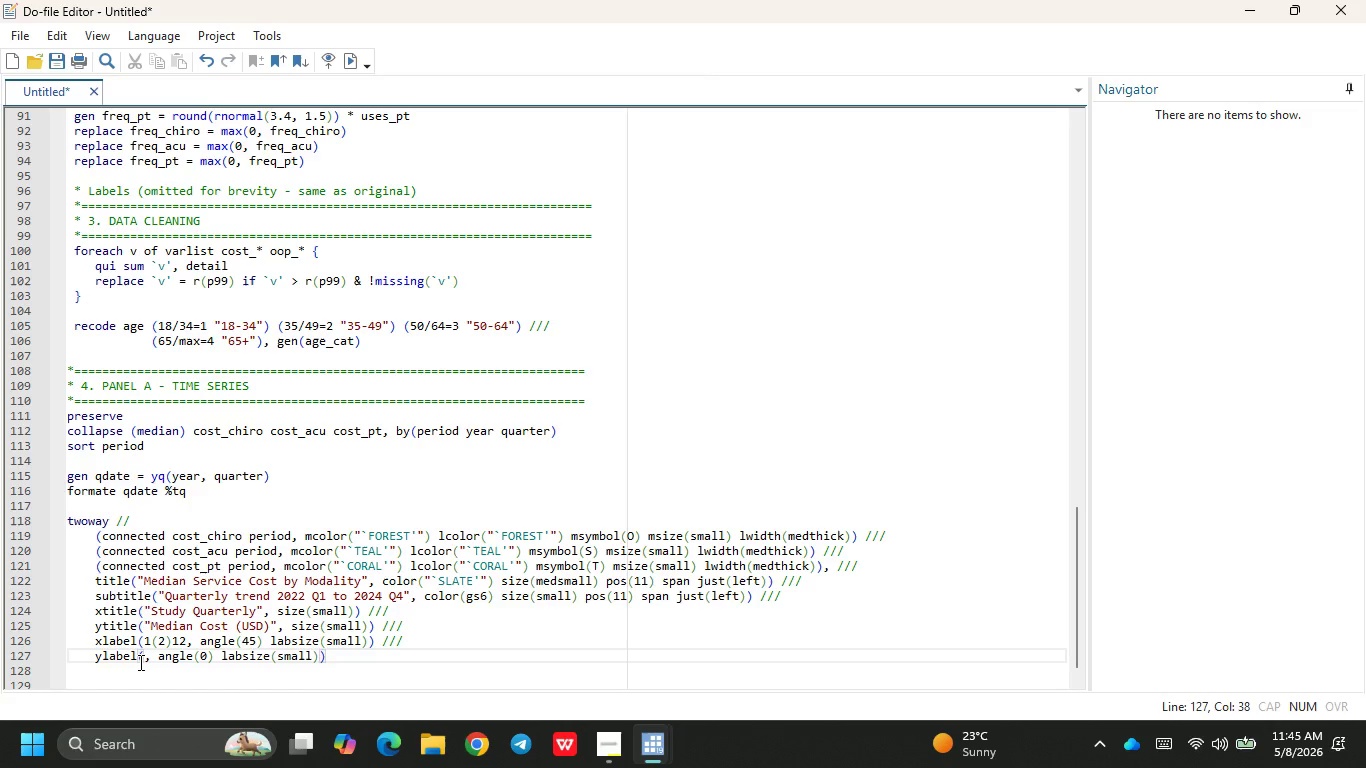 
key(ArrowLeft)
 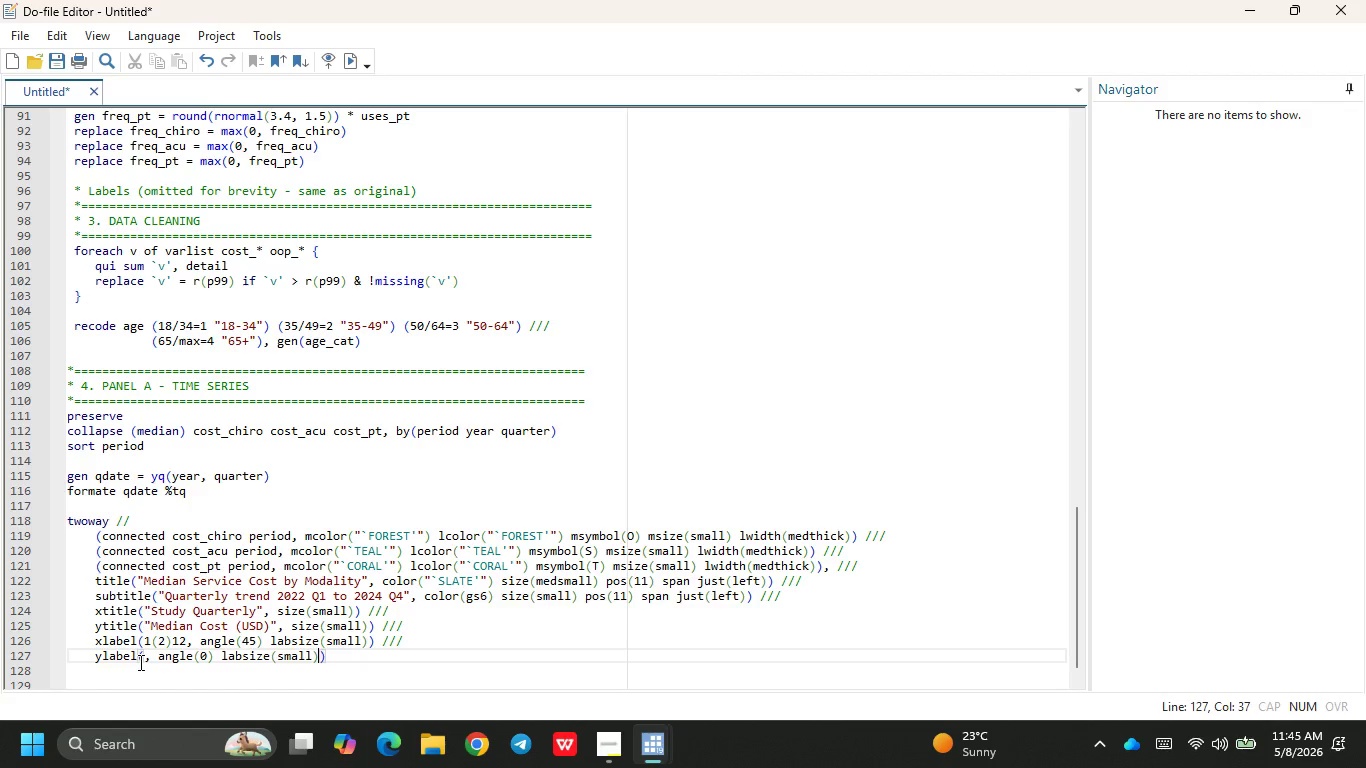 
type( format()
 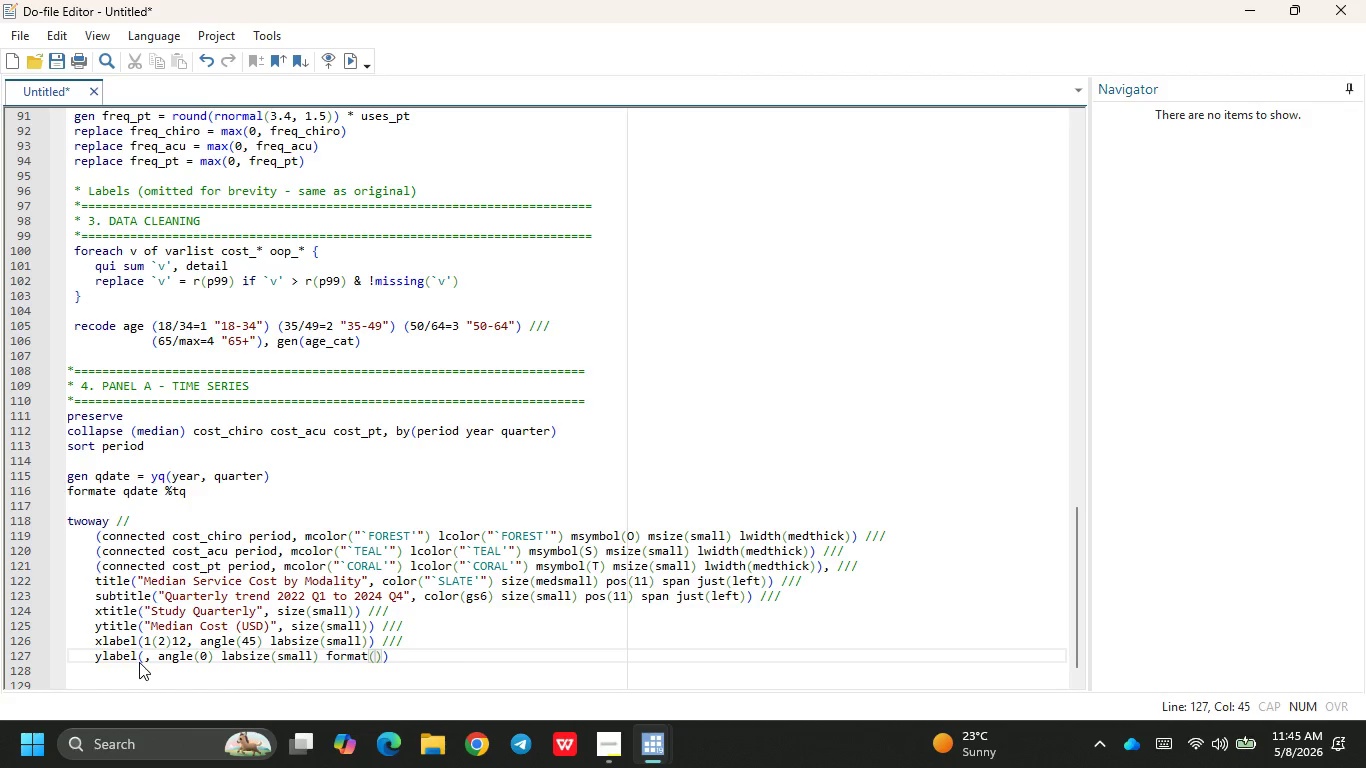 
type(%9.0f)
 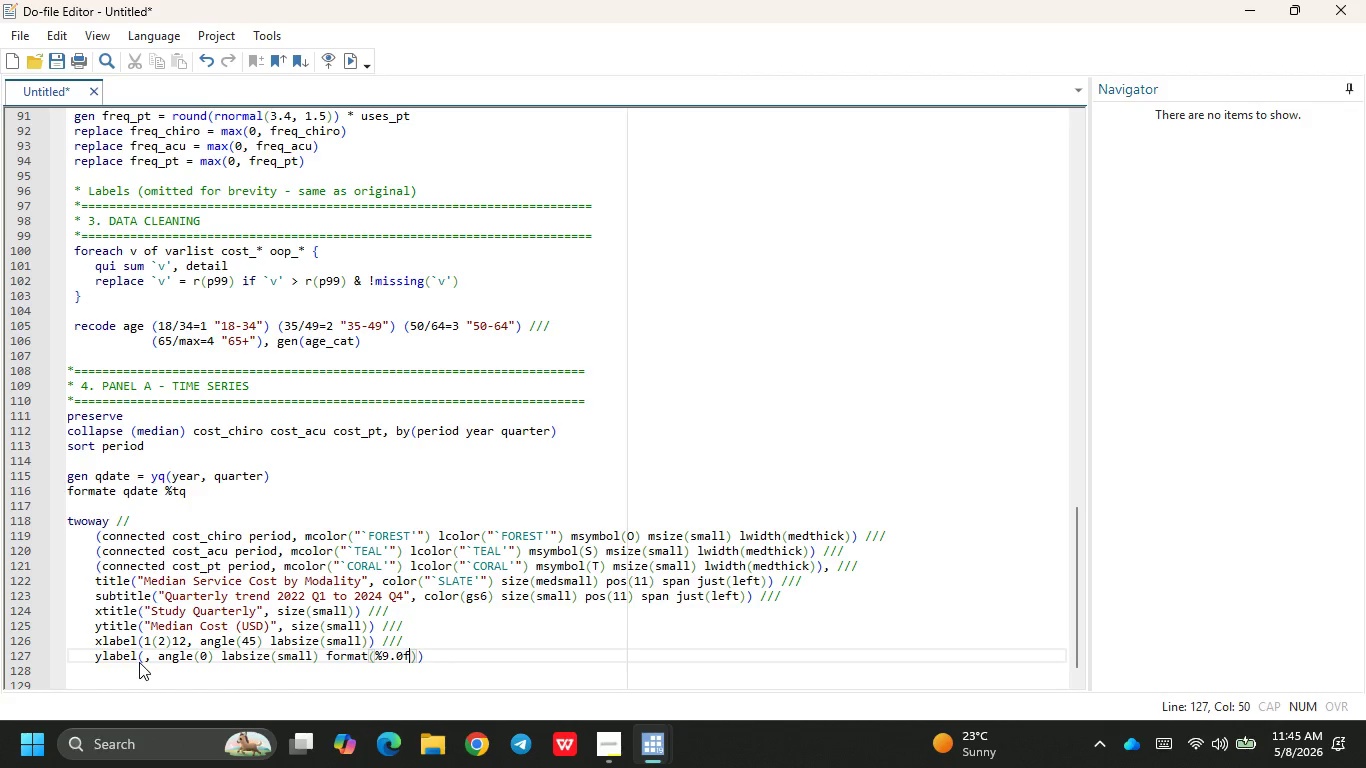 
key(ArrowRight)
 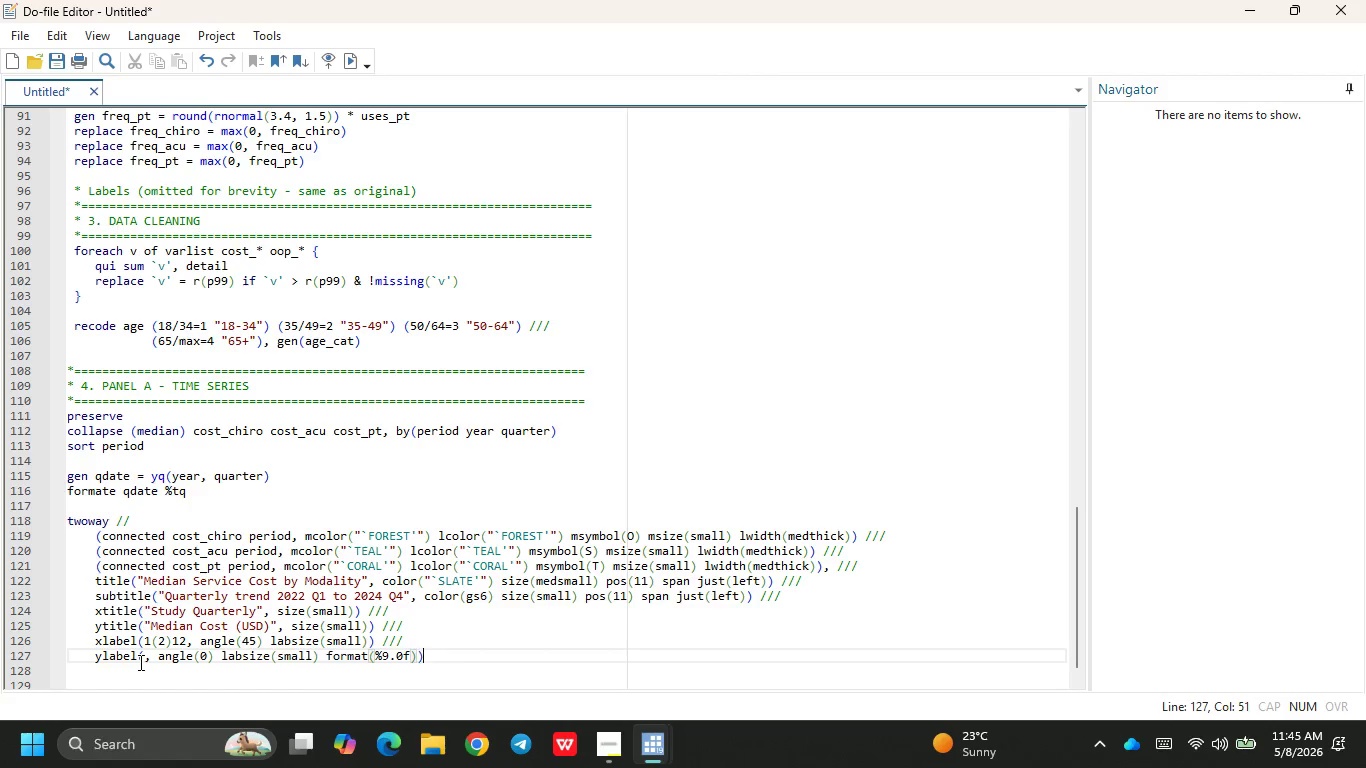 
key(ArrowRight)
 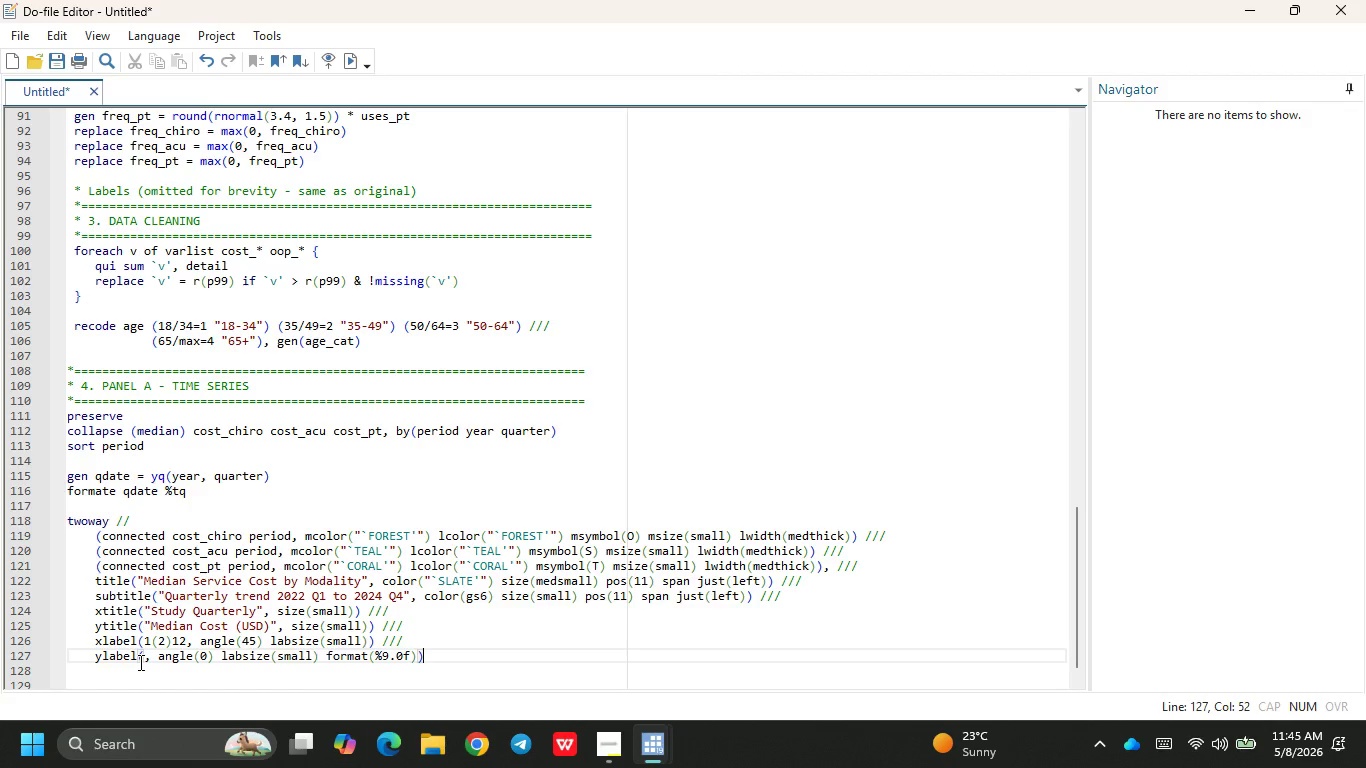 
key(Space)
 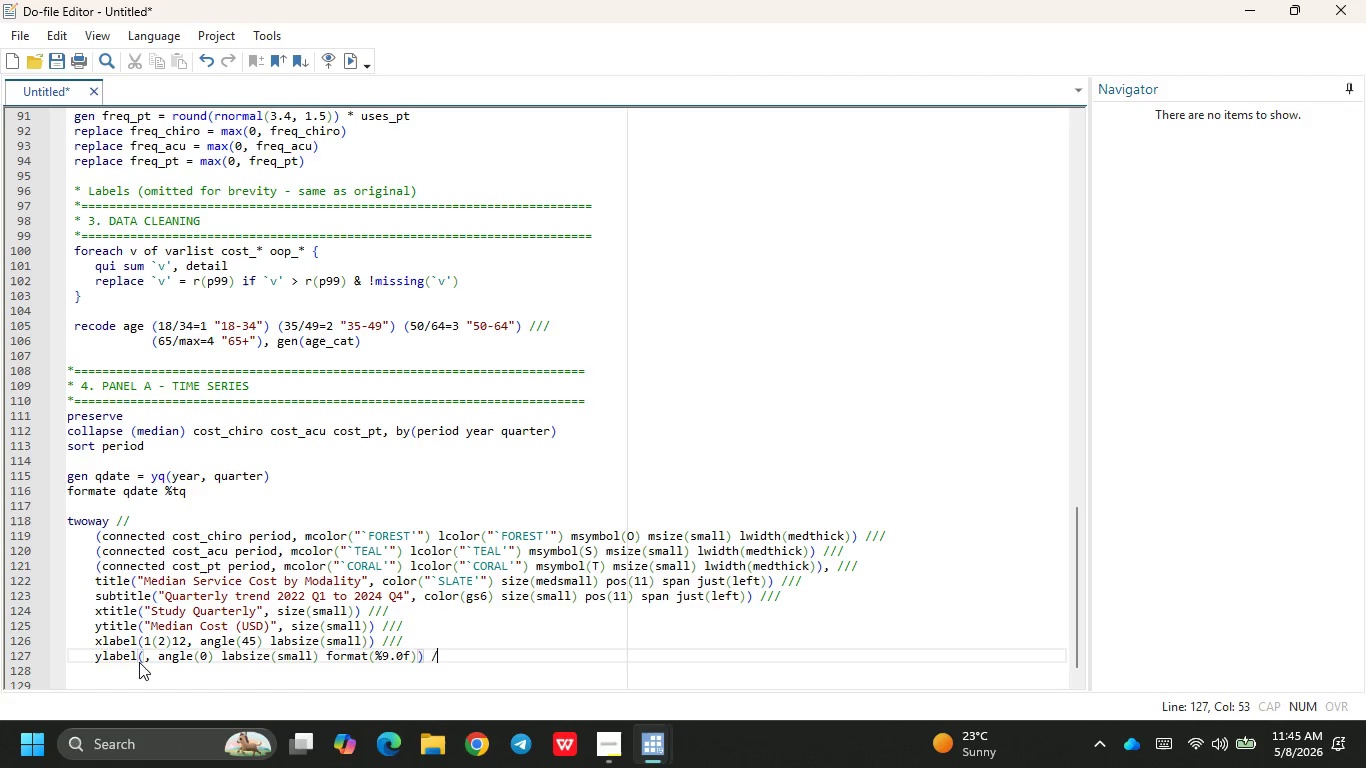 
key(Slash)
 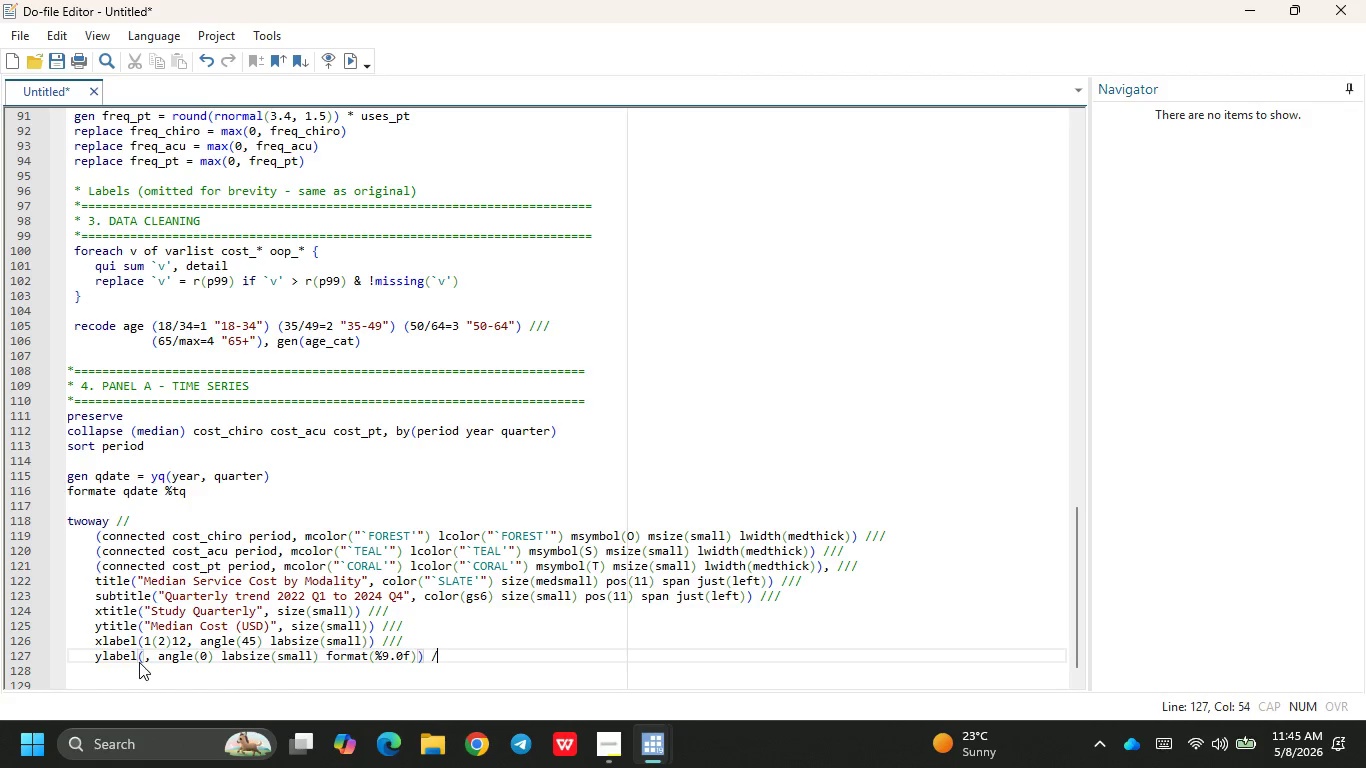 
key(Slash)
 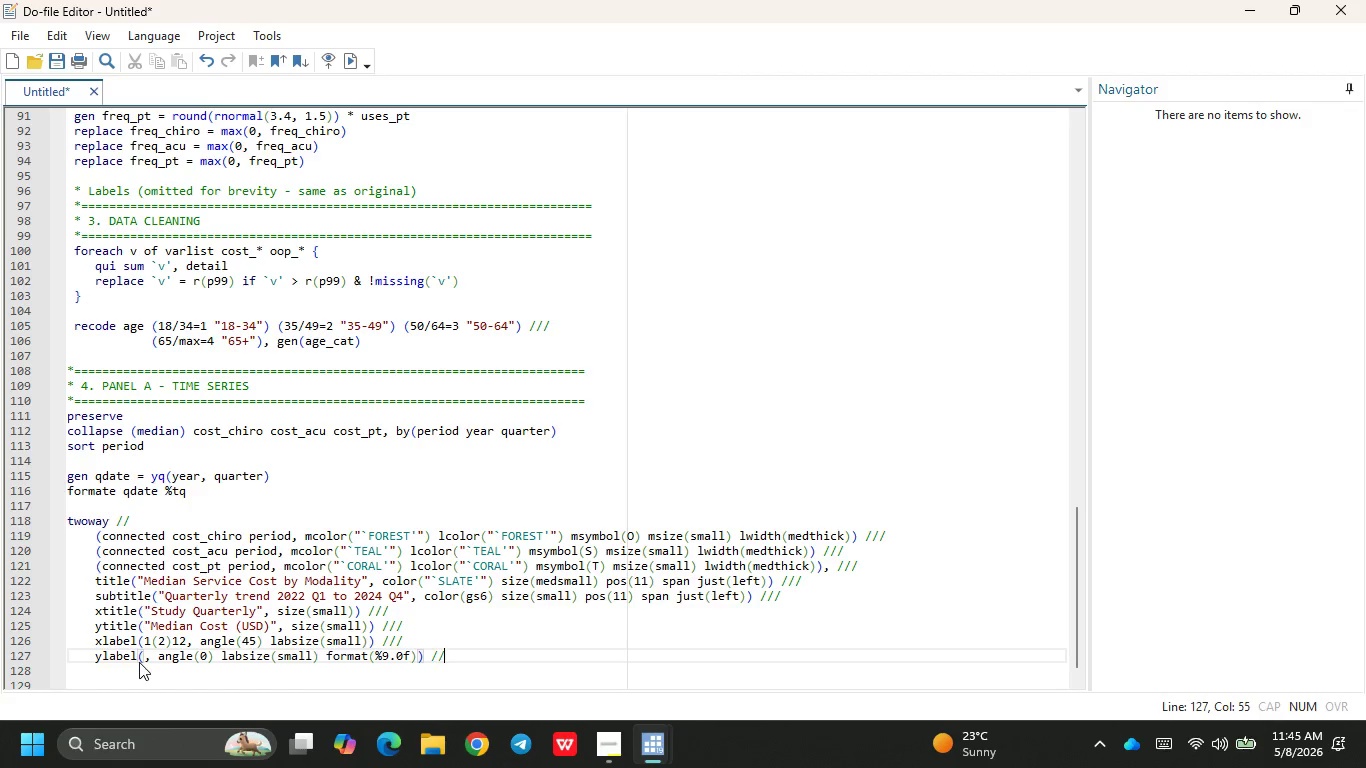 
key(Slash)
 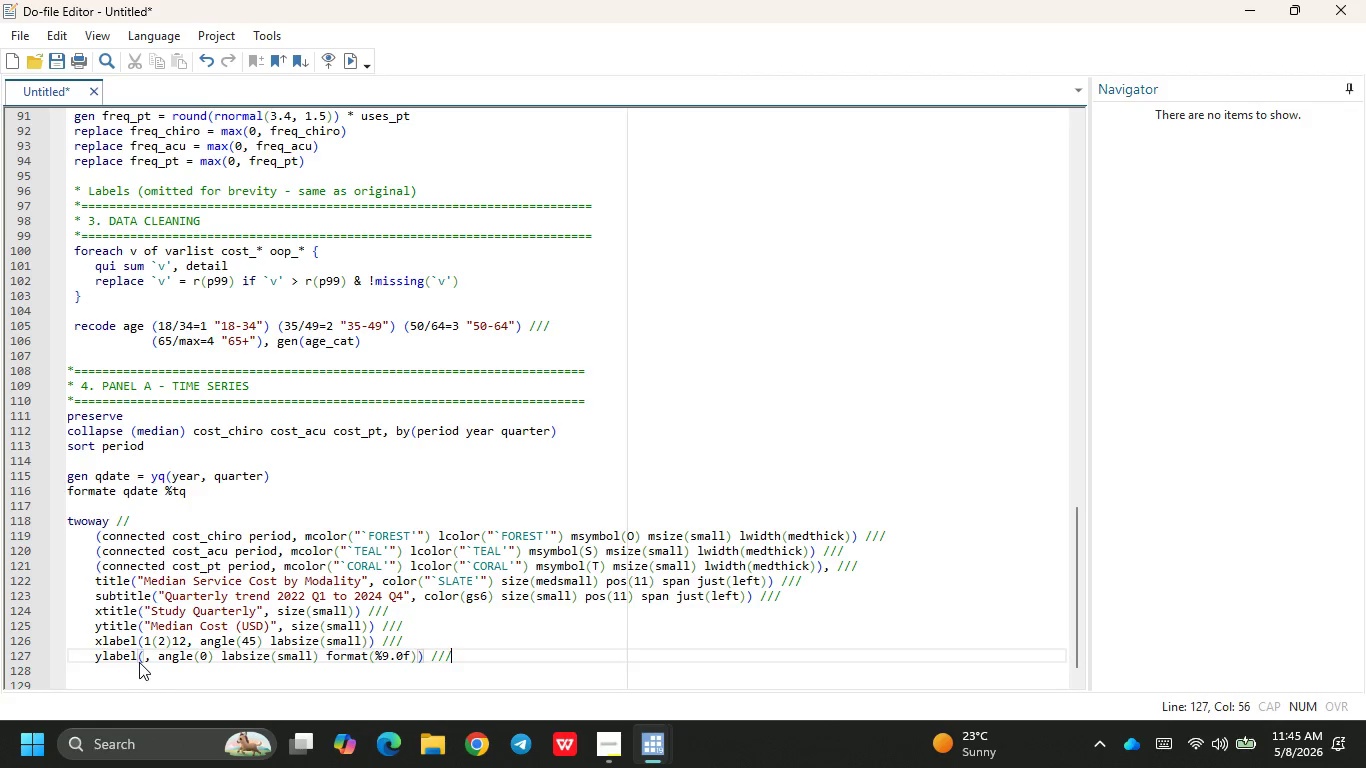 
key(Enter)
 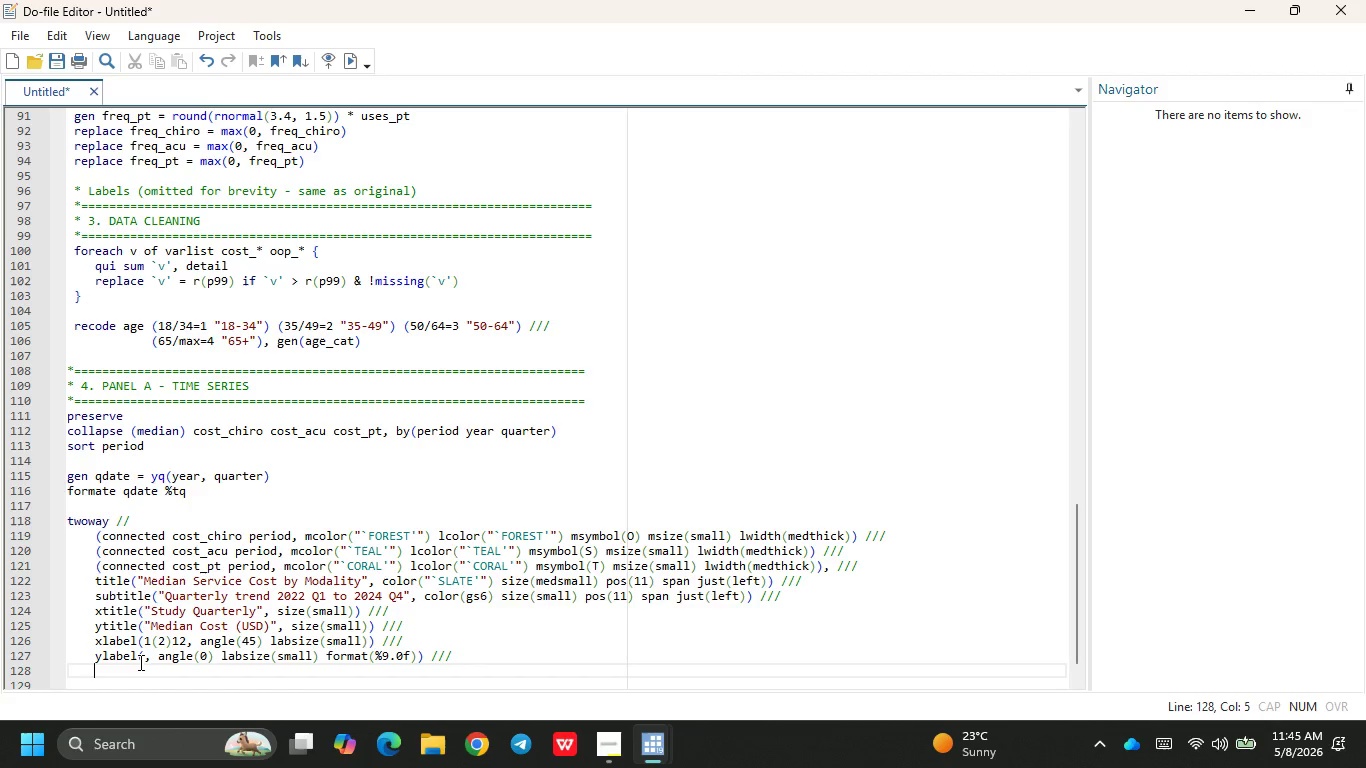 
type(legend )
key(Backspace)
type((order(1 "Chiropractic)
 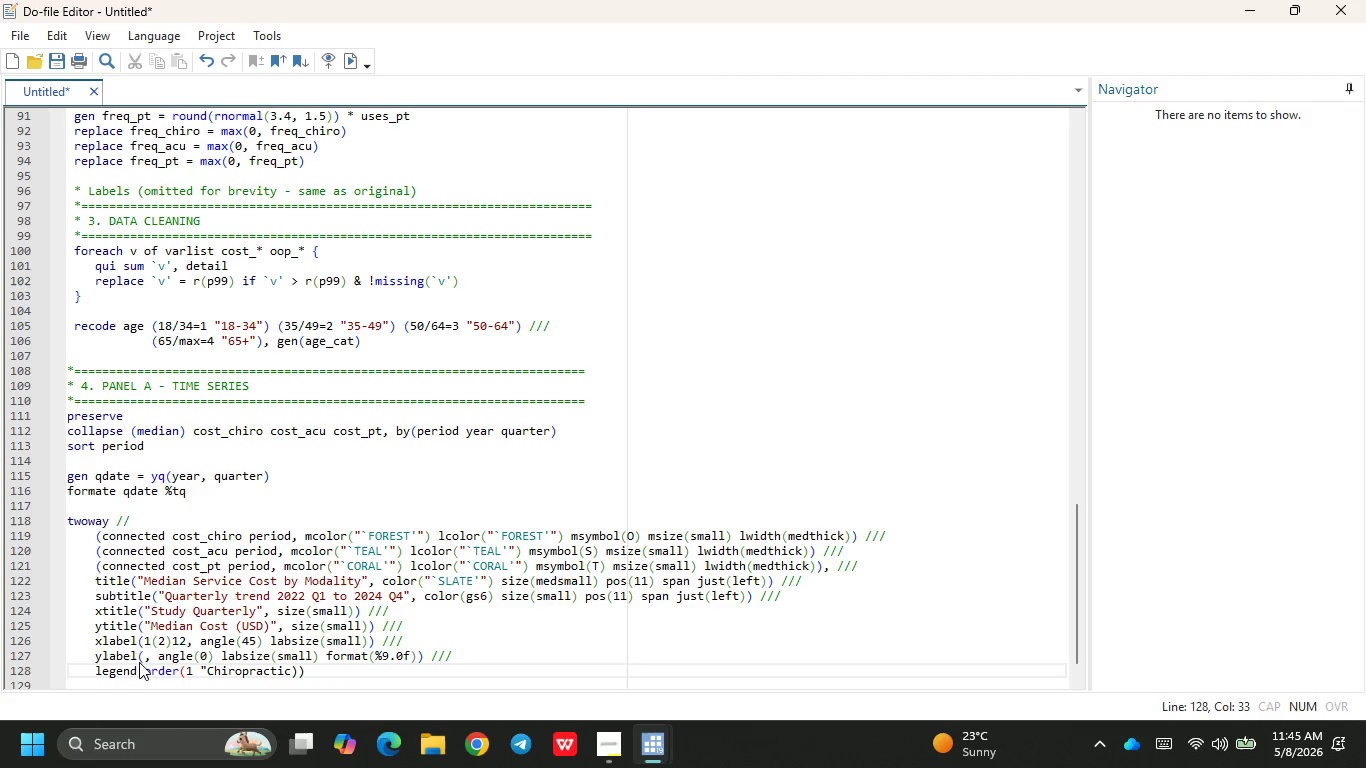 
wait(13.69)
 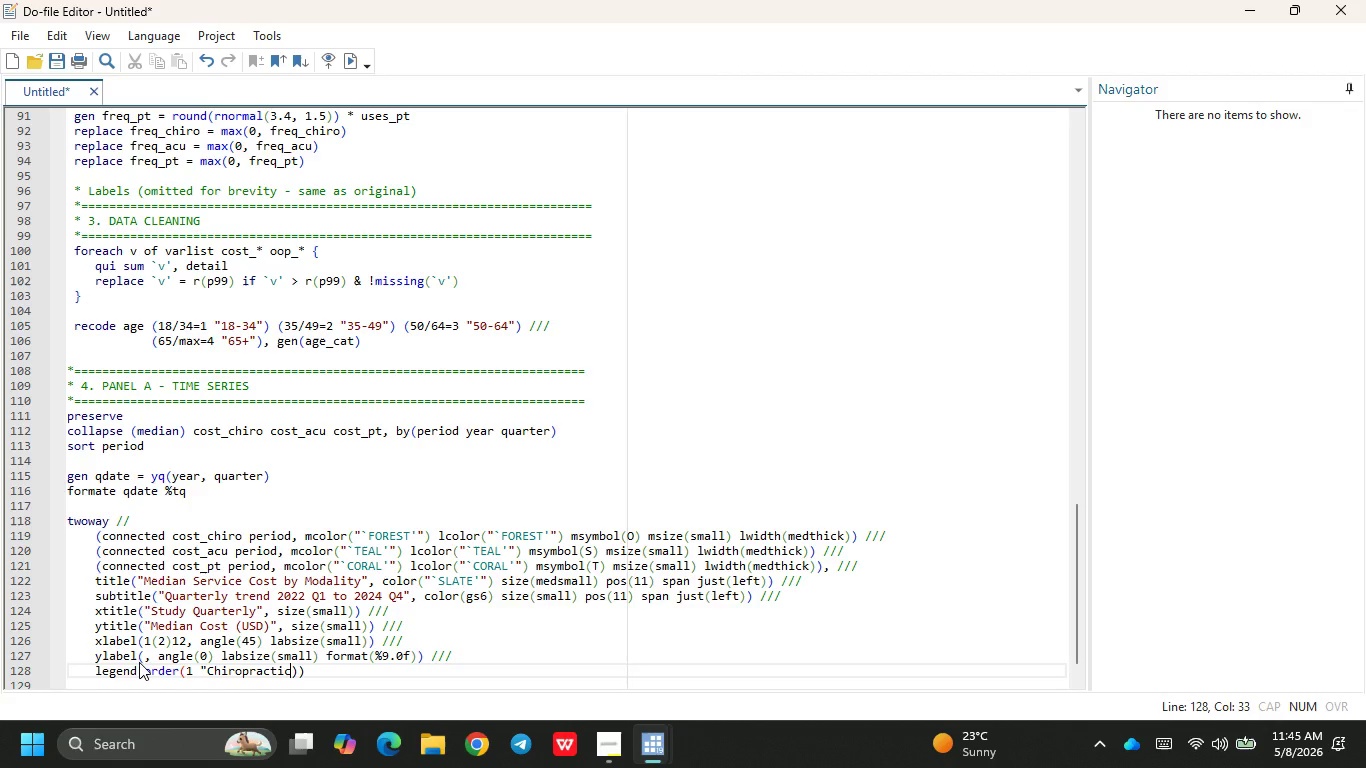 
key(Shift+Quote)
 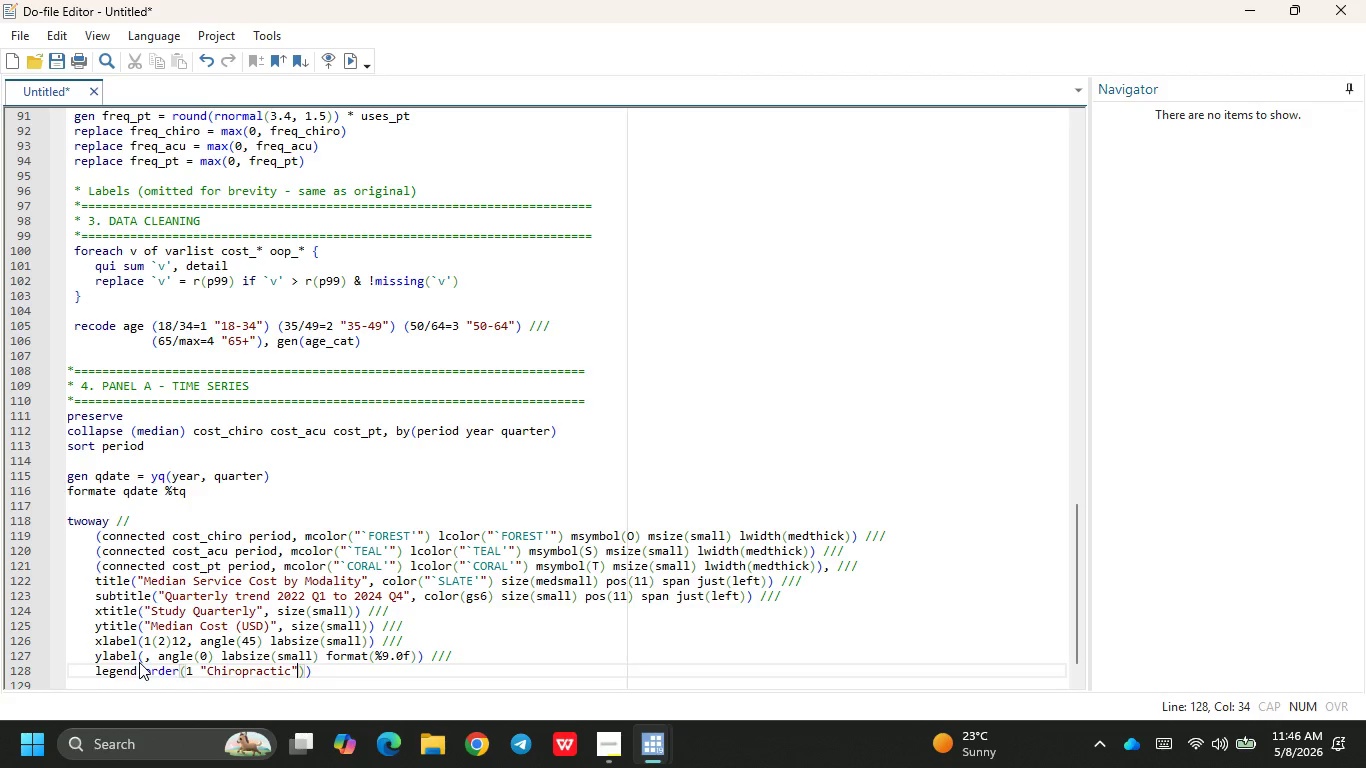 
key(ArrowRight)
 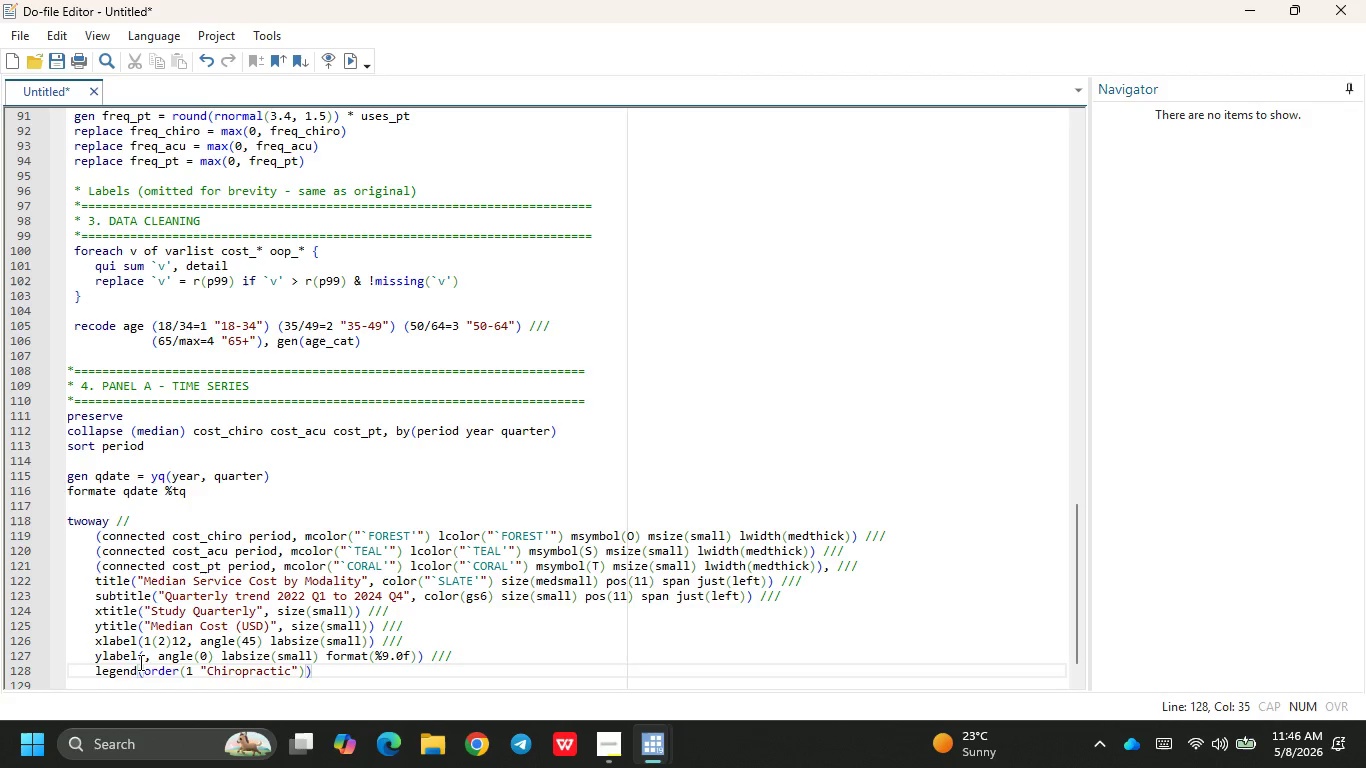 
key(ArrowLeft)
 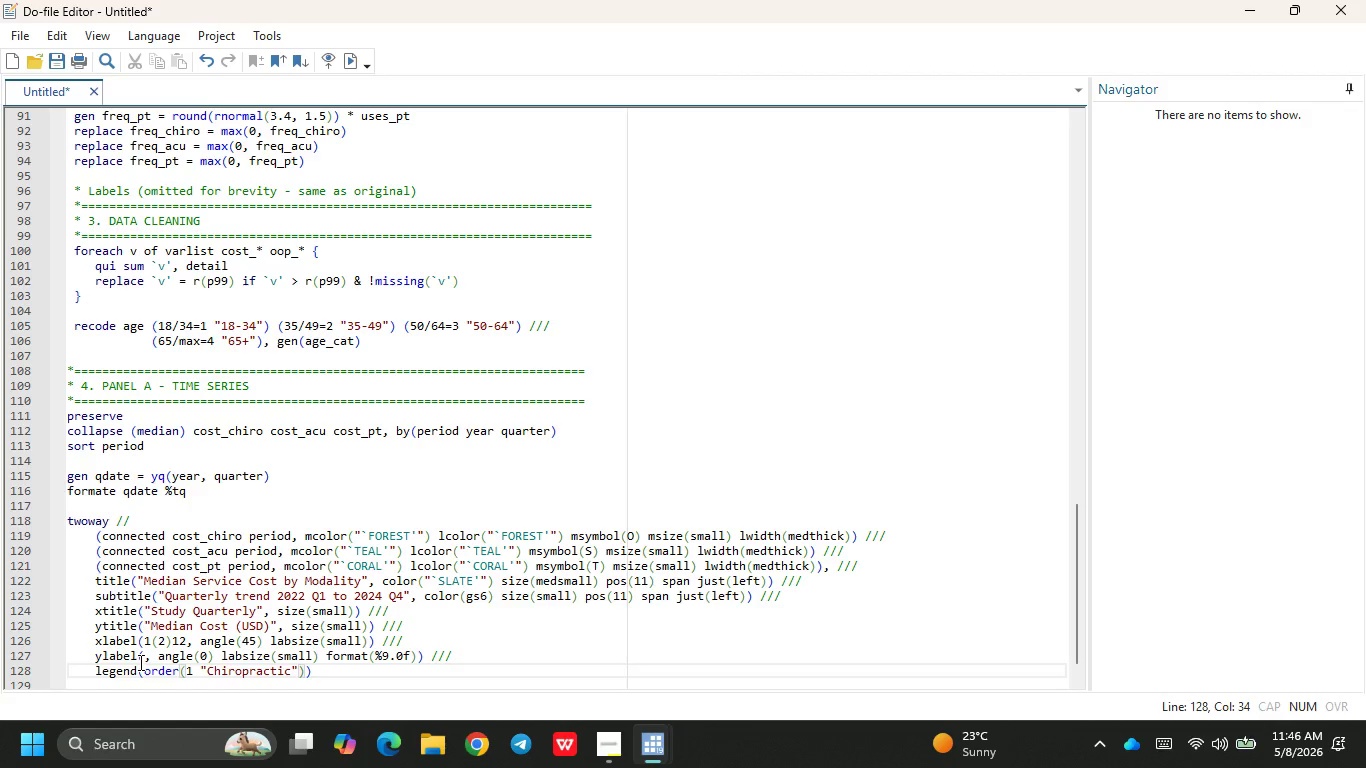 
type( 2 "Acupuncture )
key(Backspace)
type( 3 "Physical Theraphy)
key(Backspace)
key(Backspace)
type(y)
 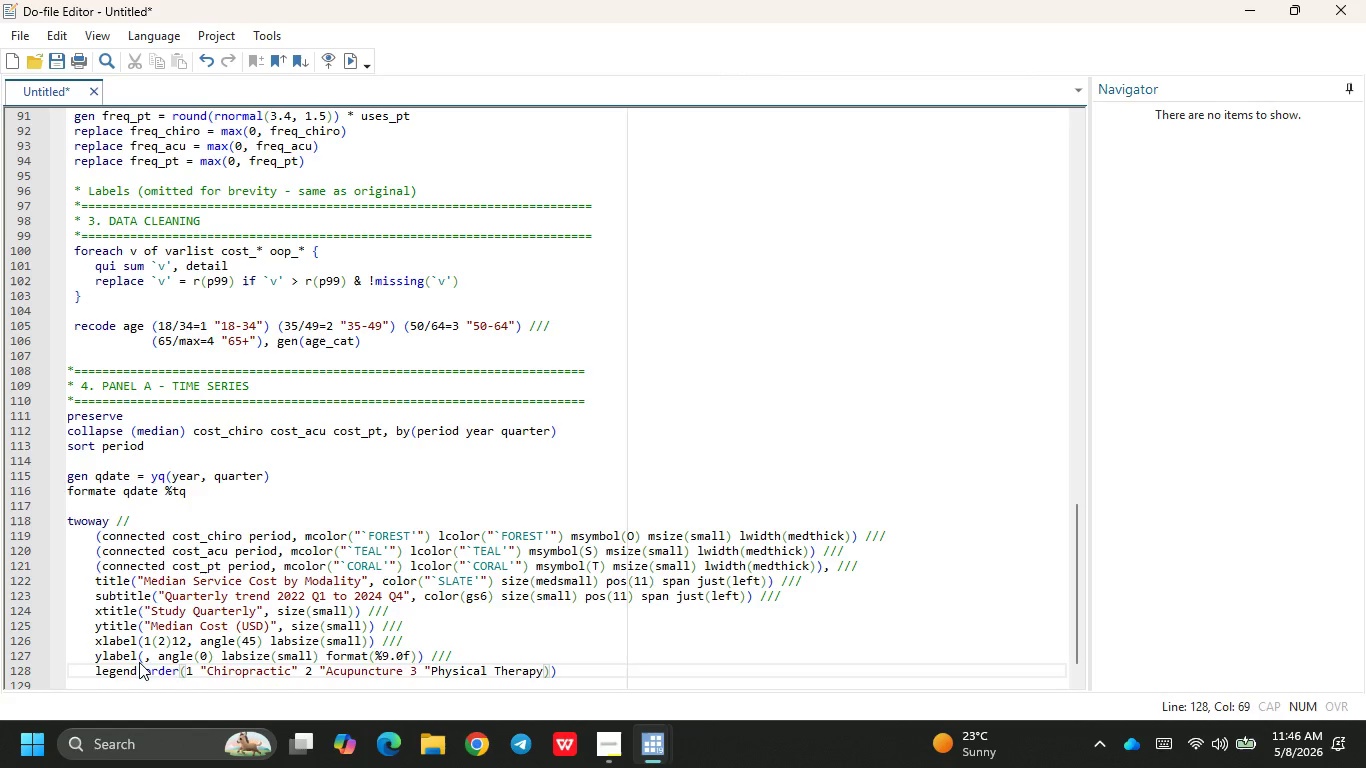 
key(ArrowRight)
 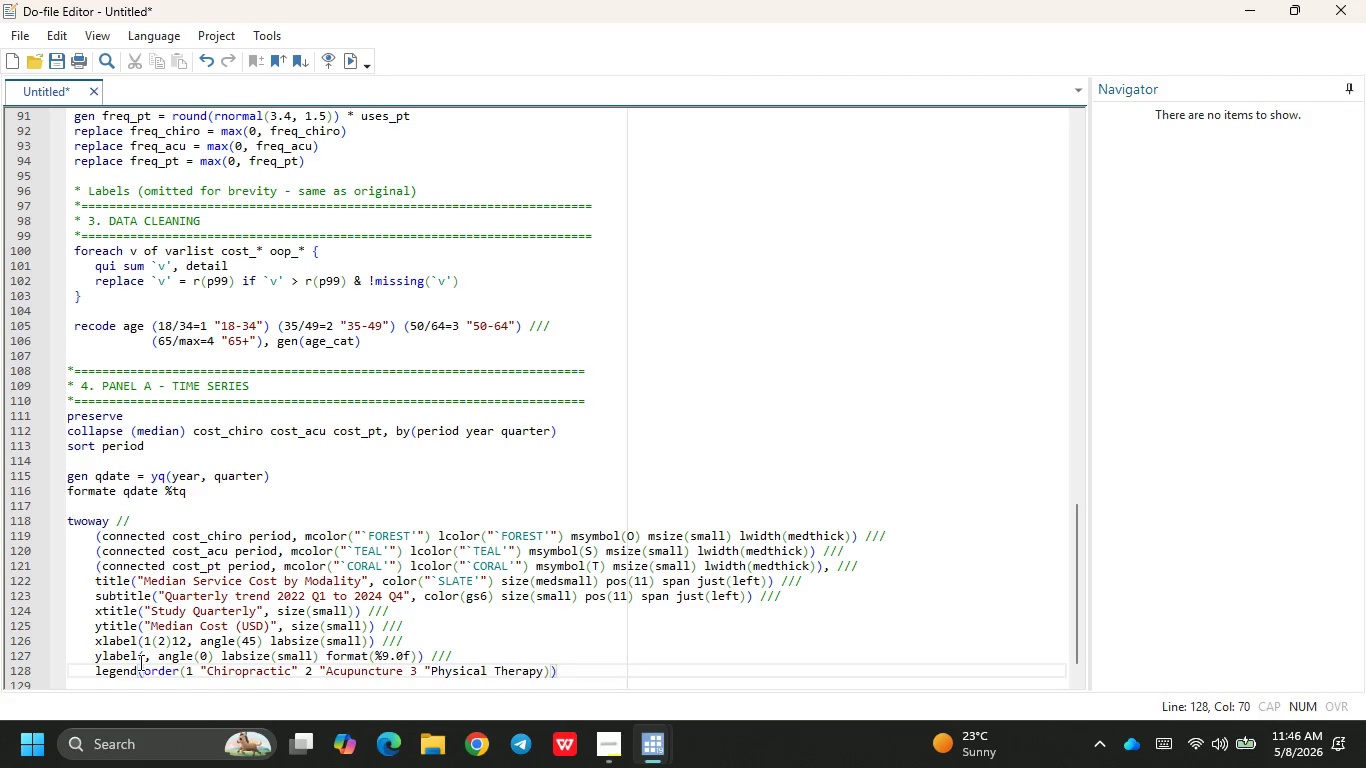 
key(ArrowLeft)
 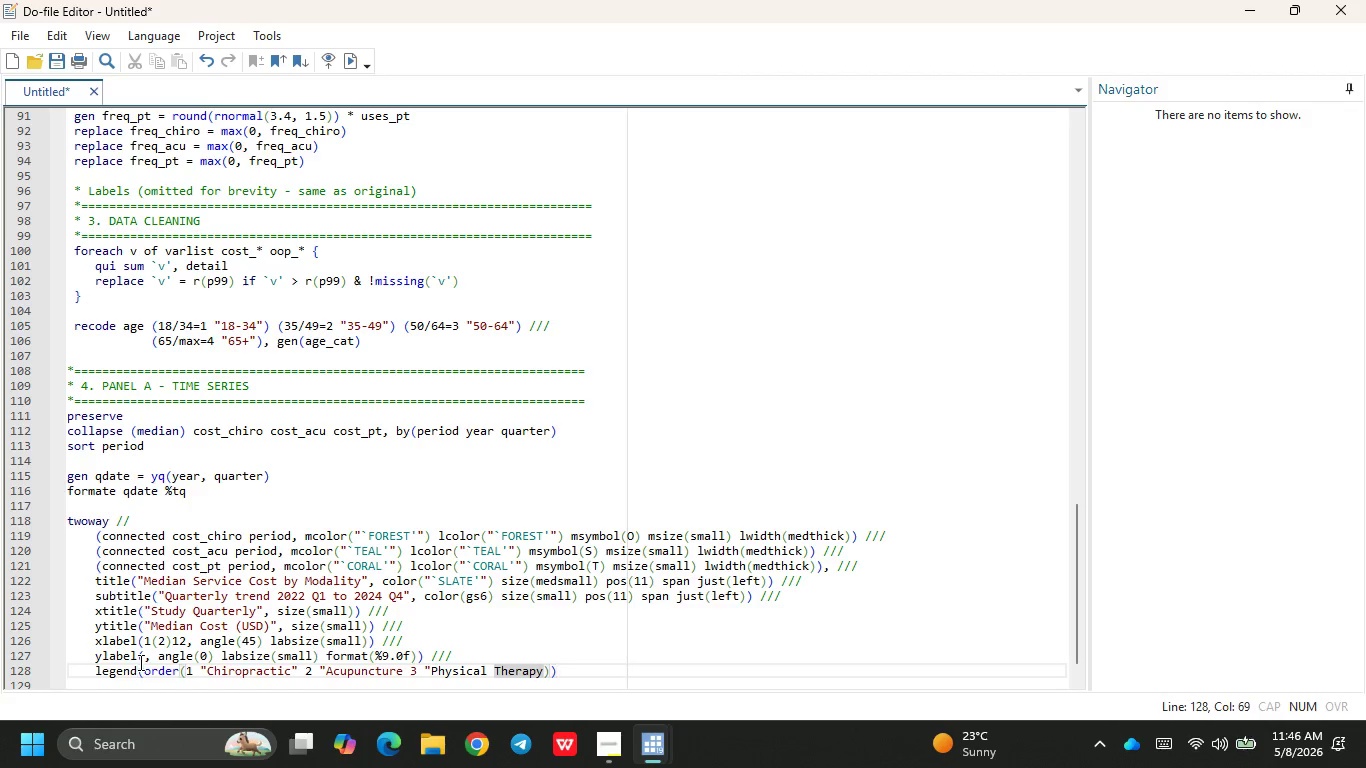 
key(Shift+ShiftRight)
 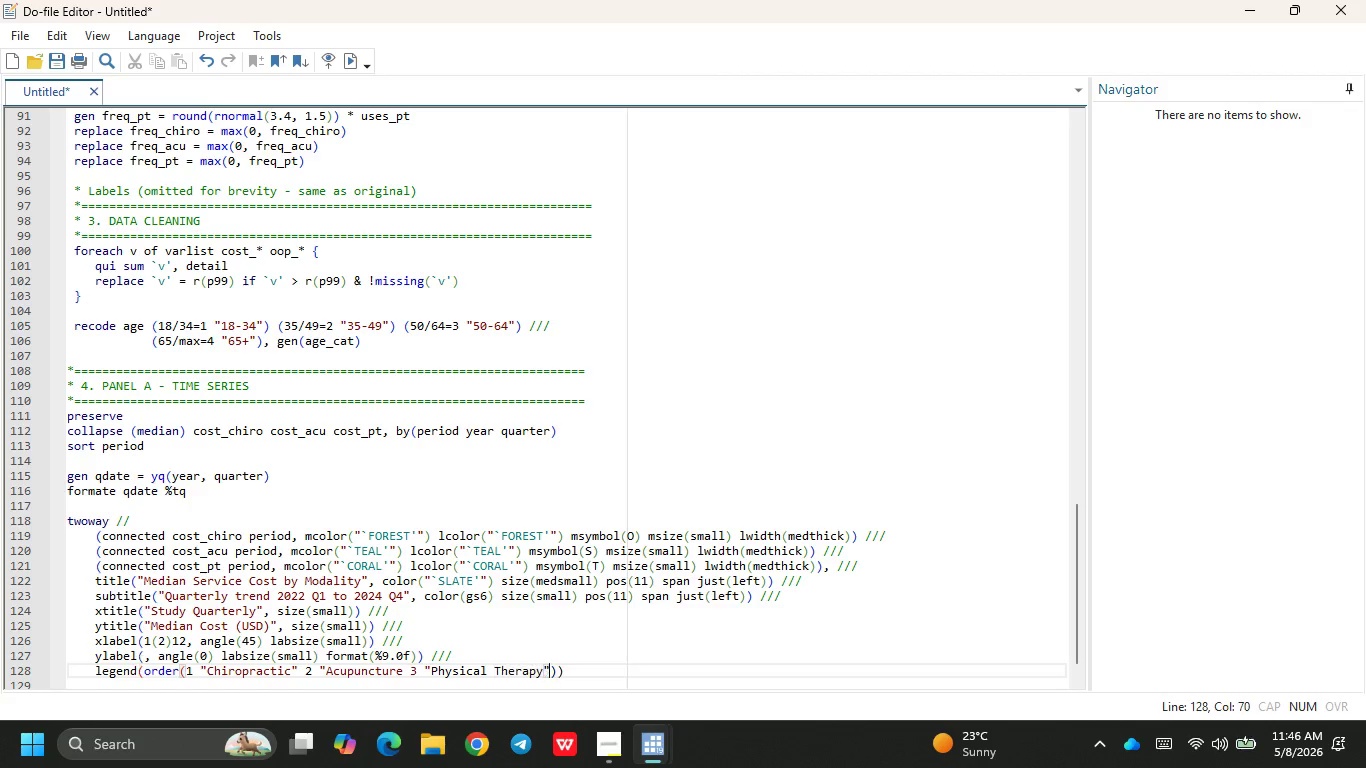 
key(Shift+Quote)
 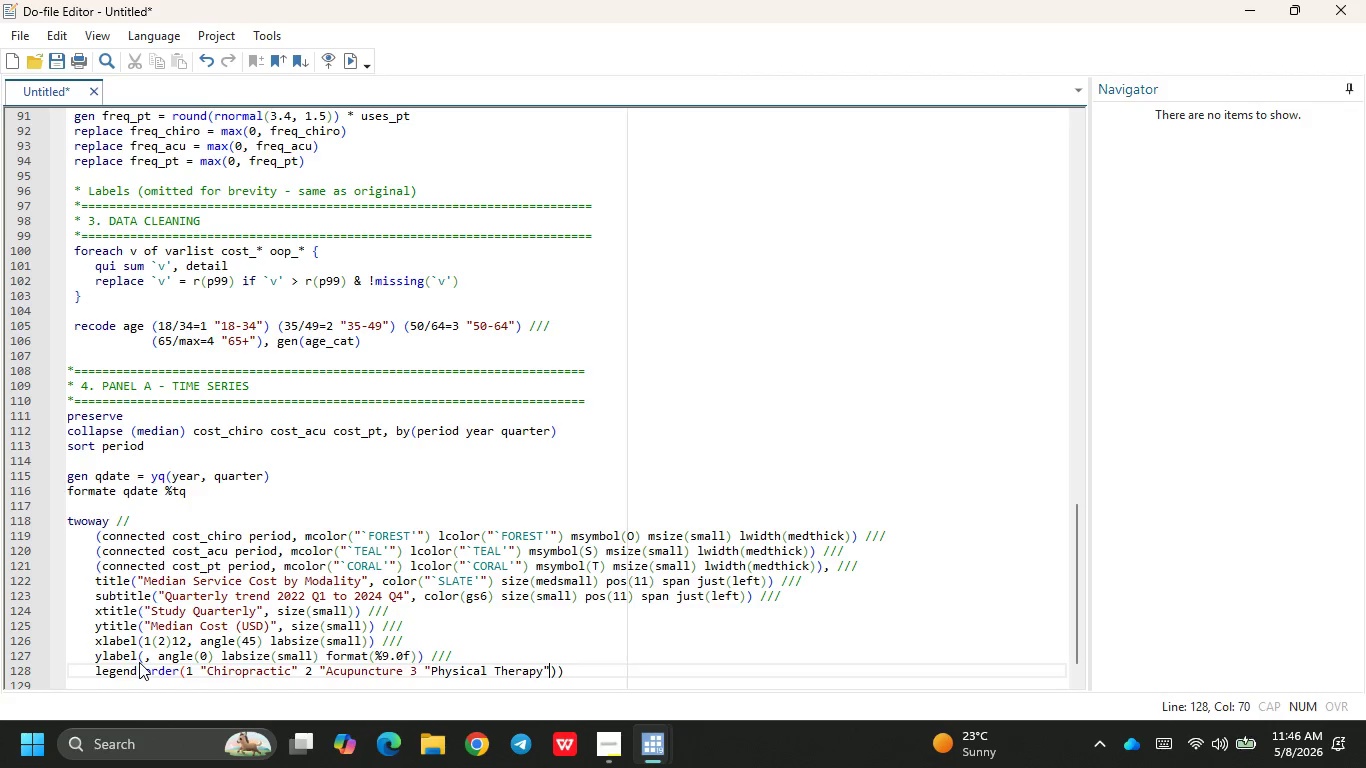 
key(Space)
 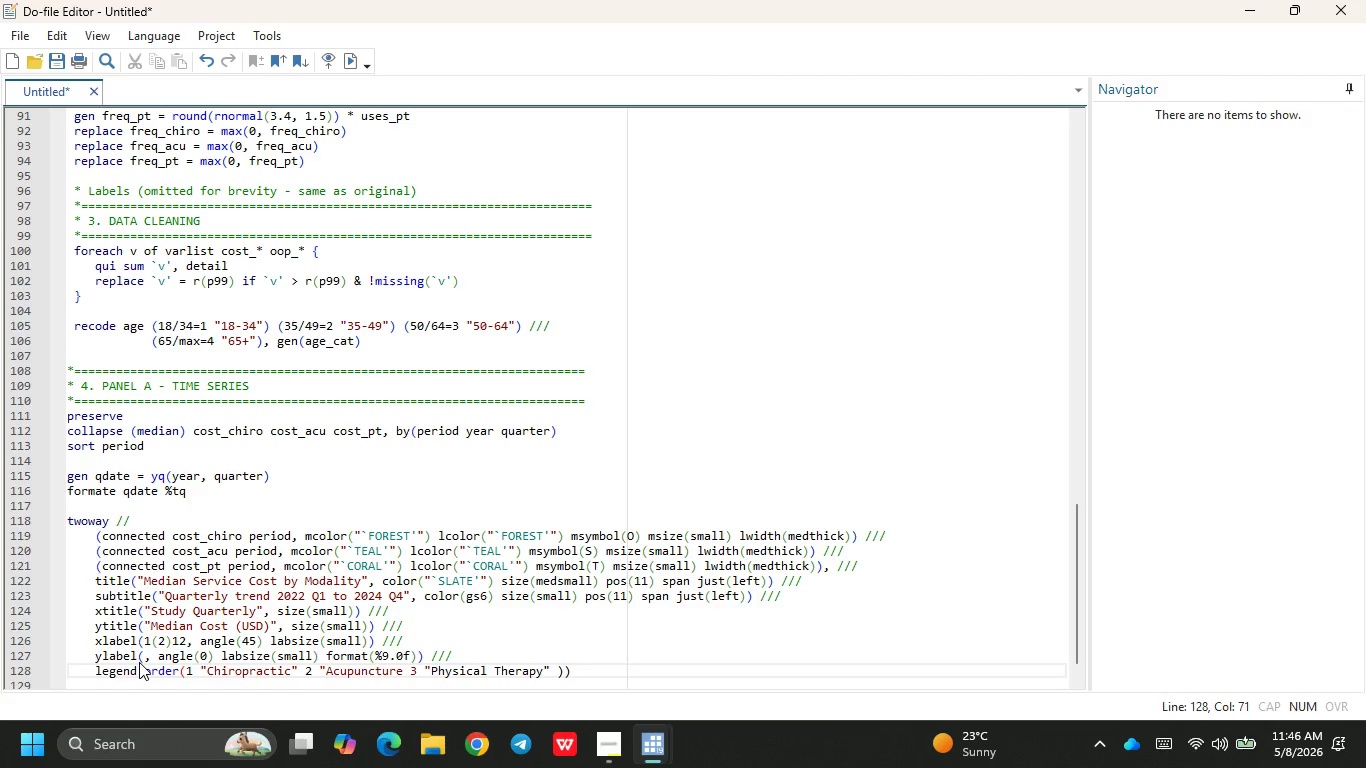 
key(Backspace)
 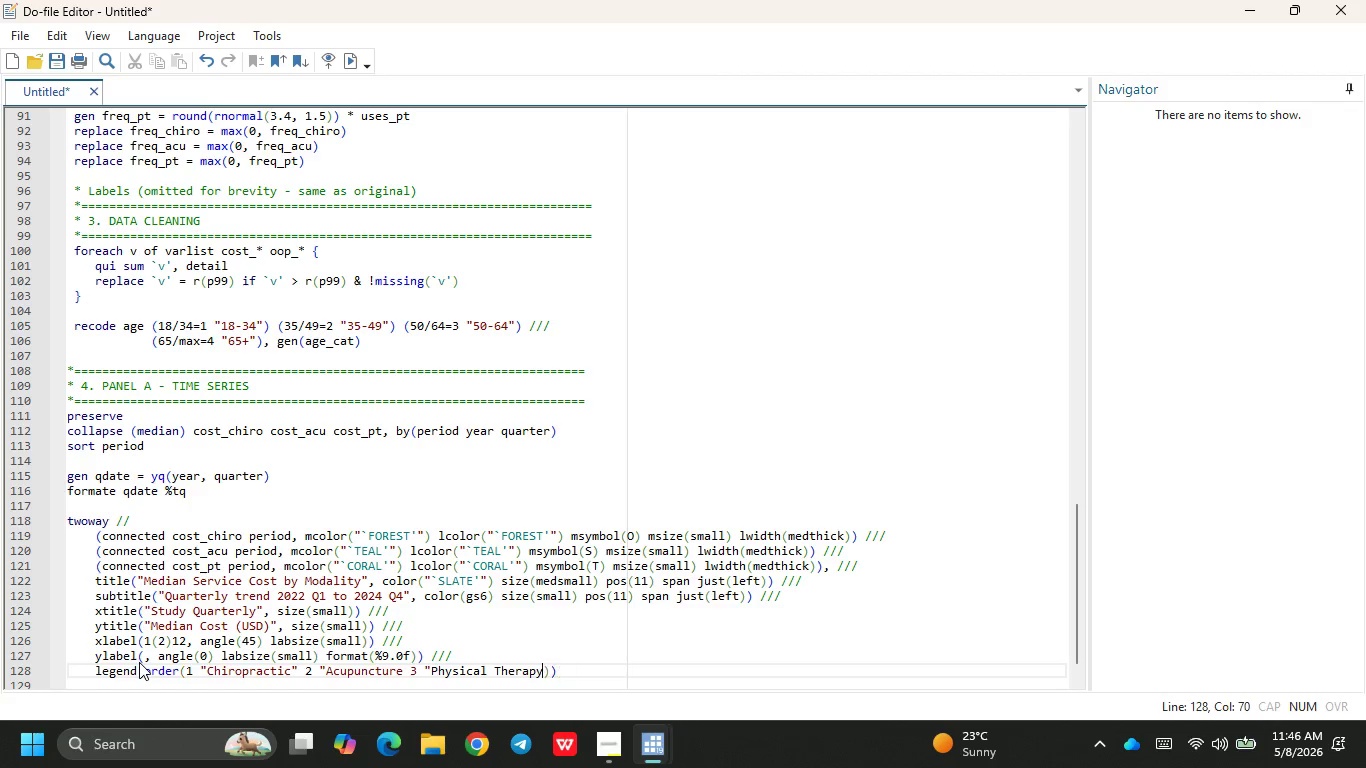 
key(Backspace)
 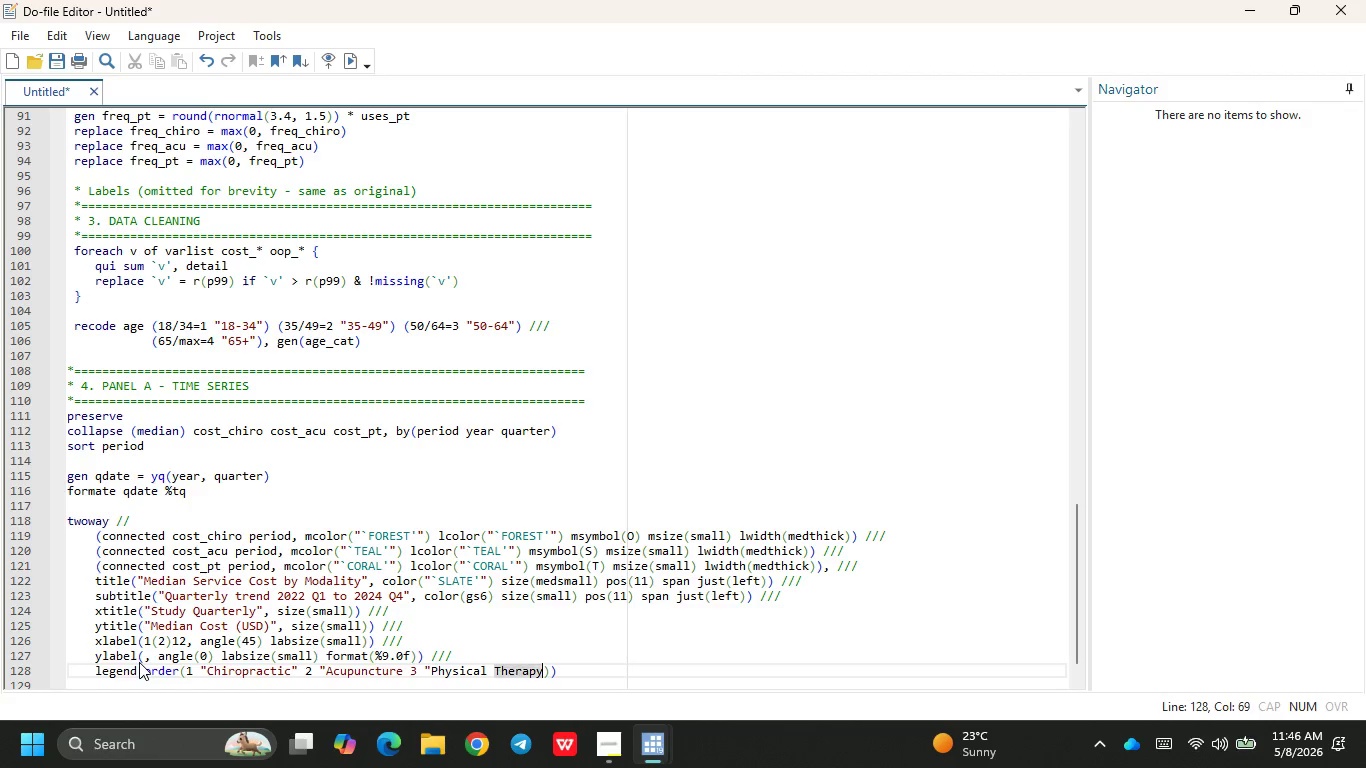 
key(Quote)
 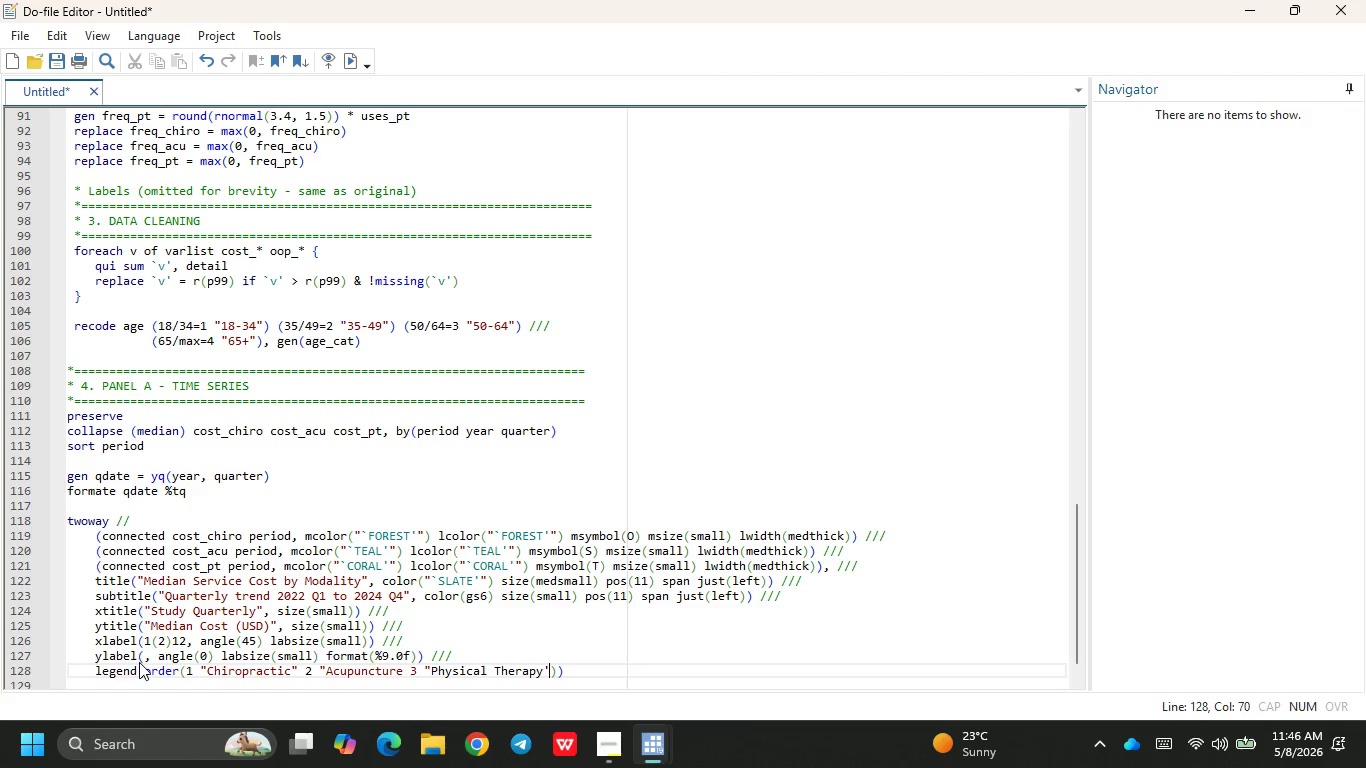 
key(Shift+ShiftRight)
 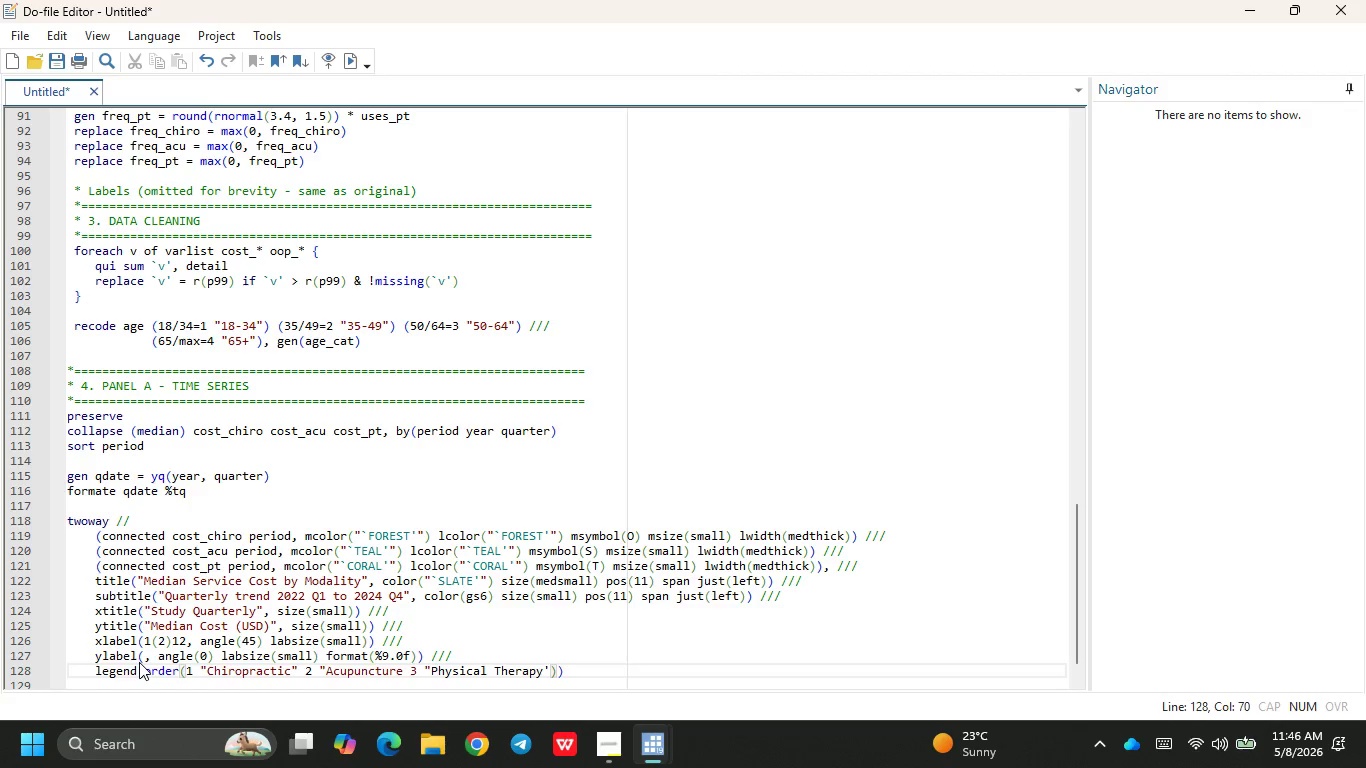 
key(Backspace)
 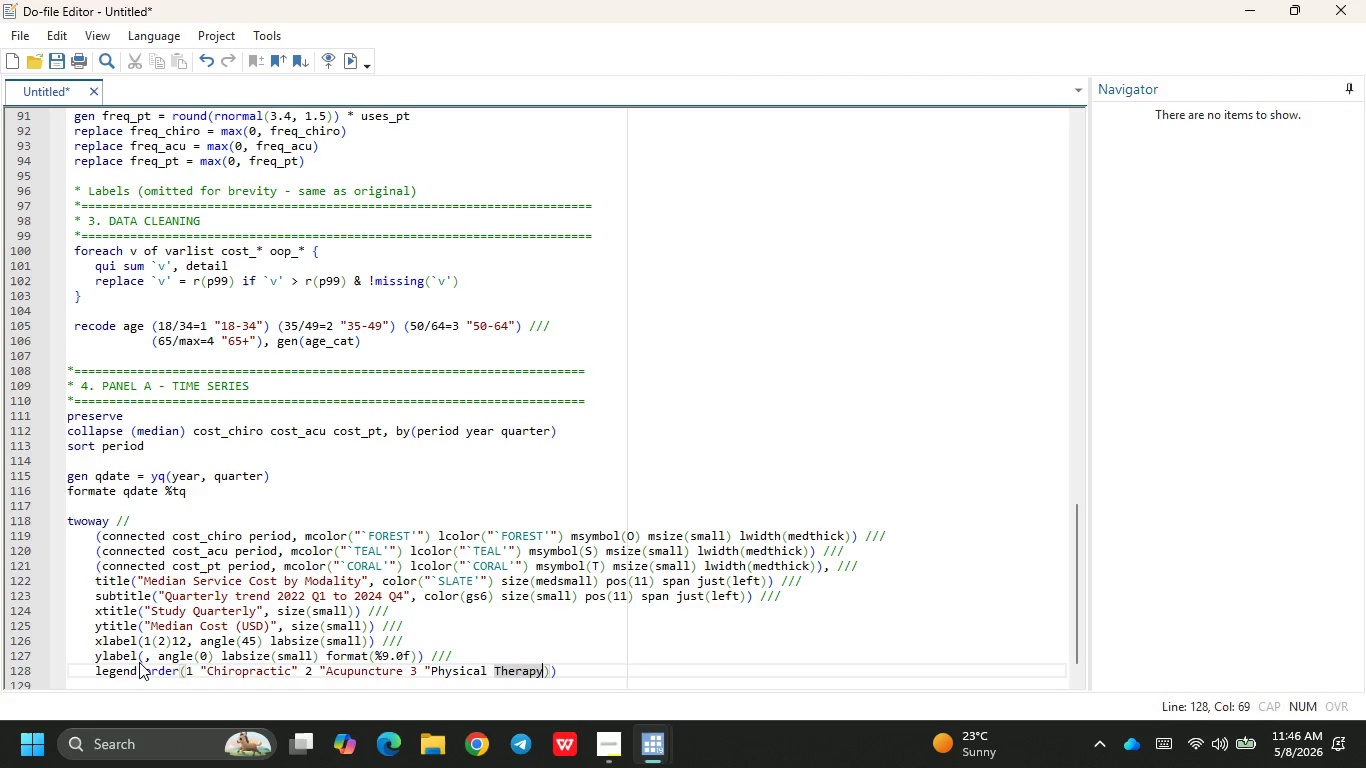 
key(Shift+ShiftRight)
 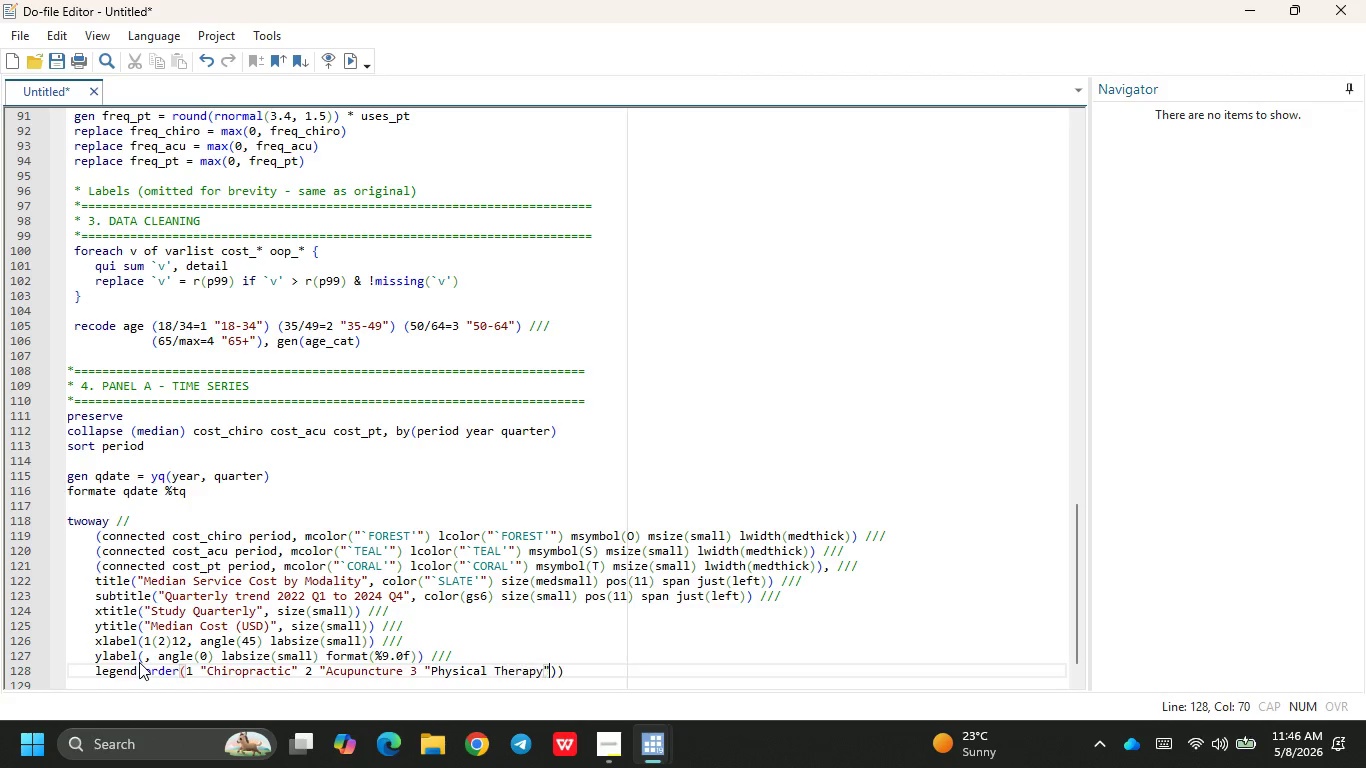 
key(Shift+Quote)
 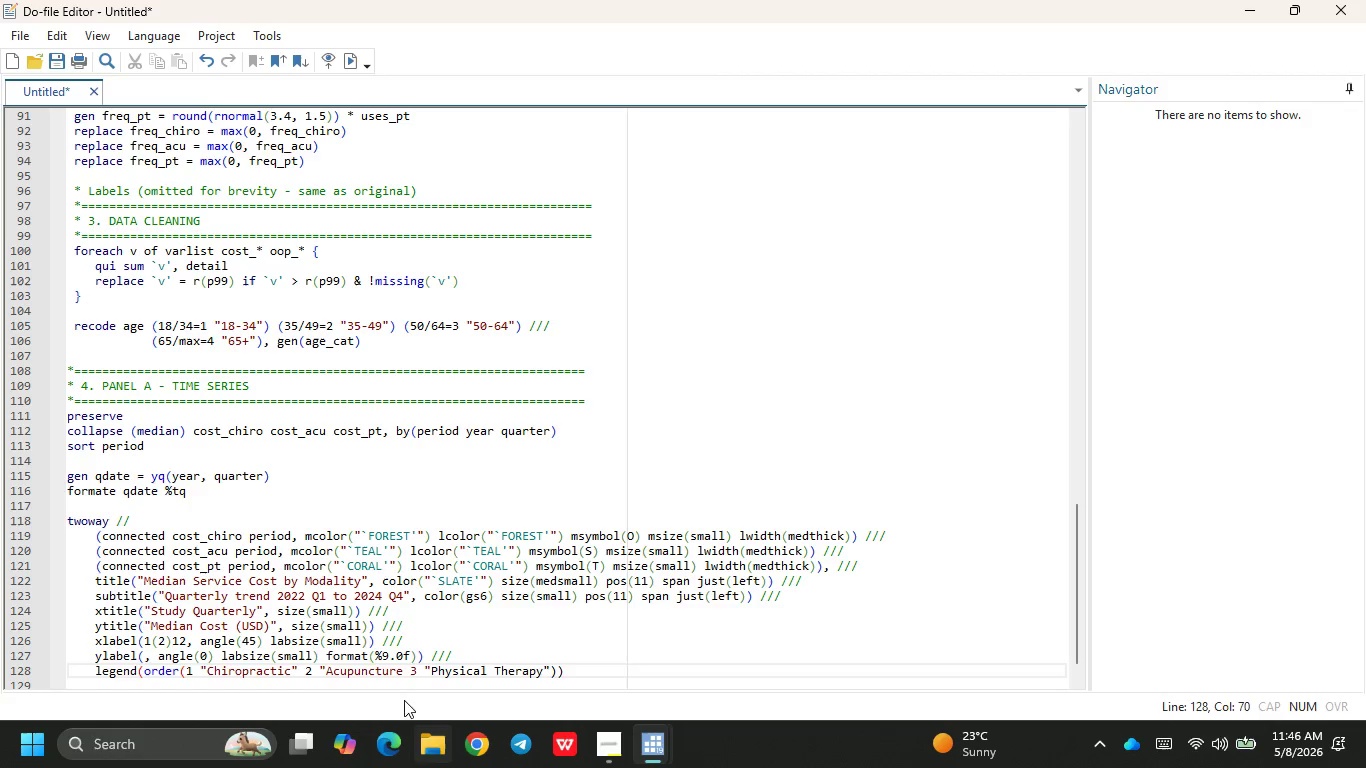 
left_click([406, 671])
 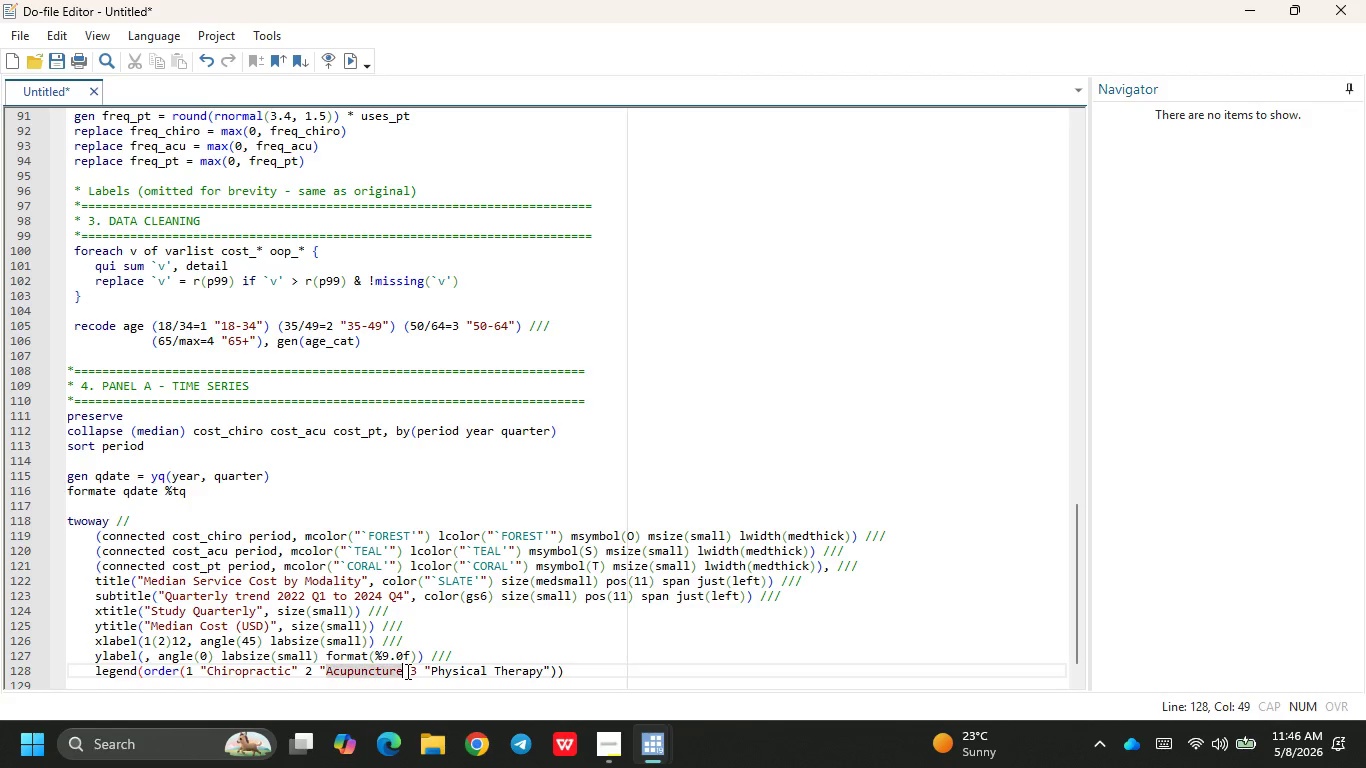 
key(Shift+ShiftRight)
 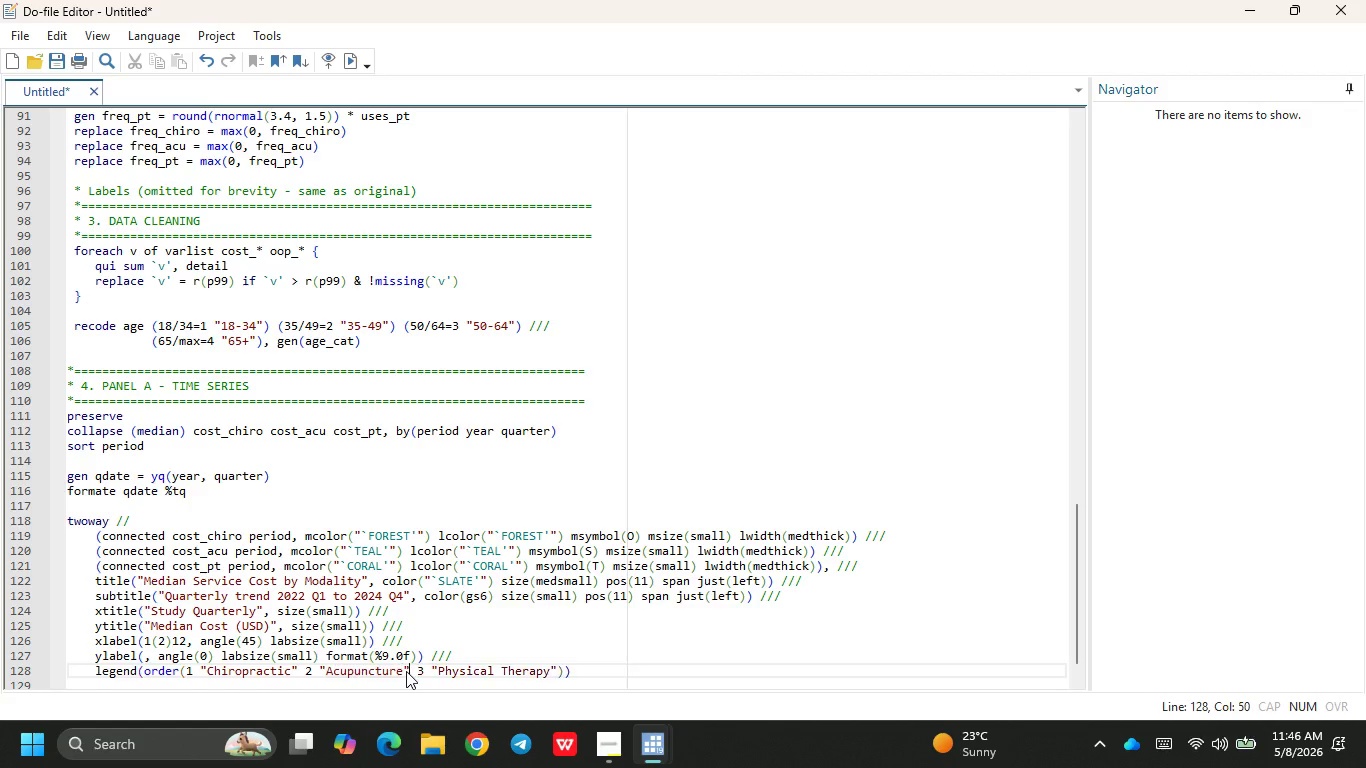 
key(Shift+Quote)
 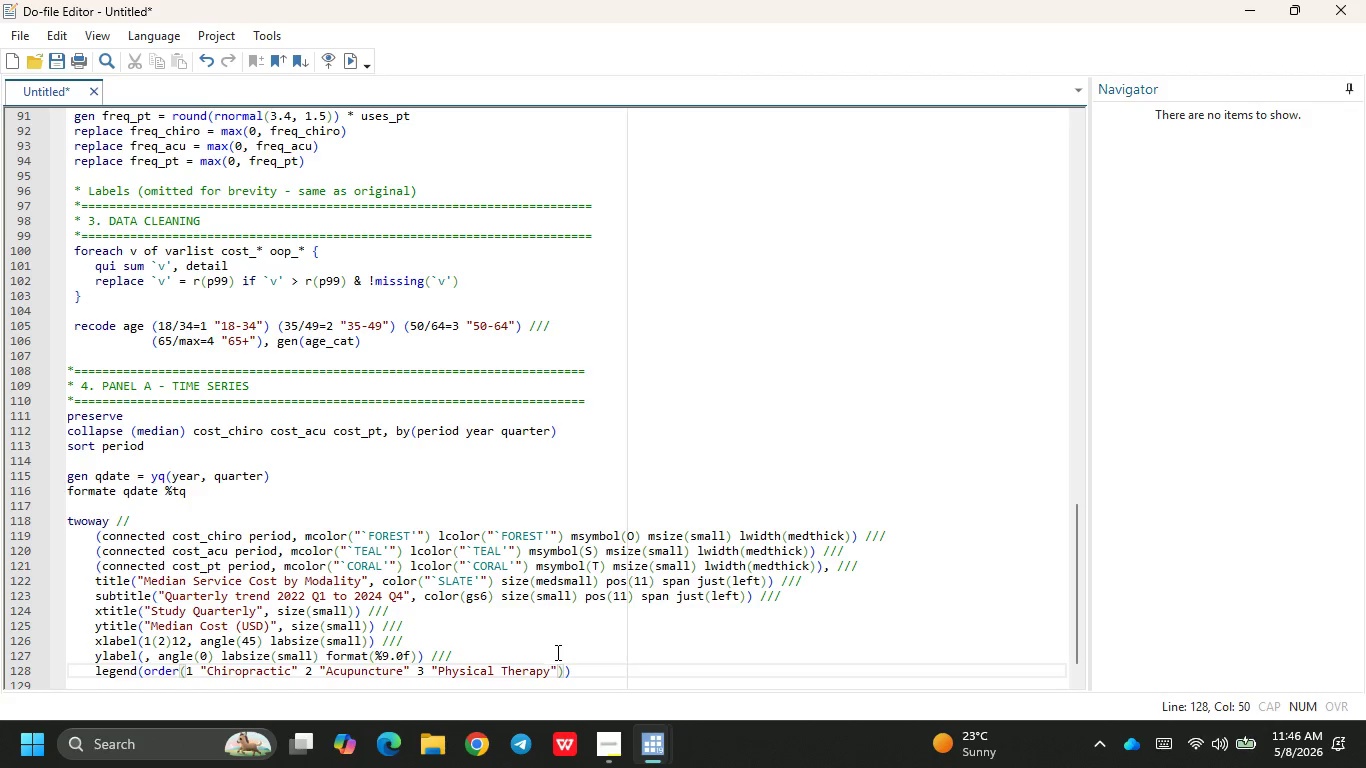 
left_click([559, 670])
 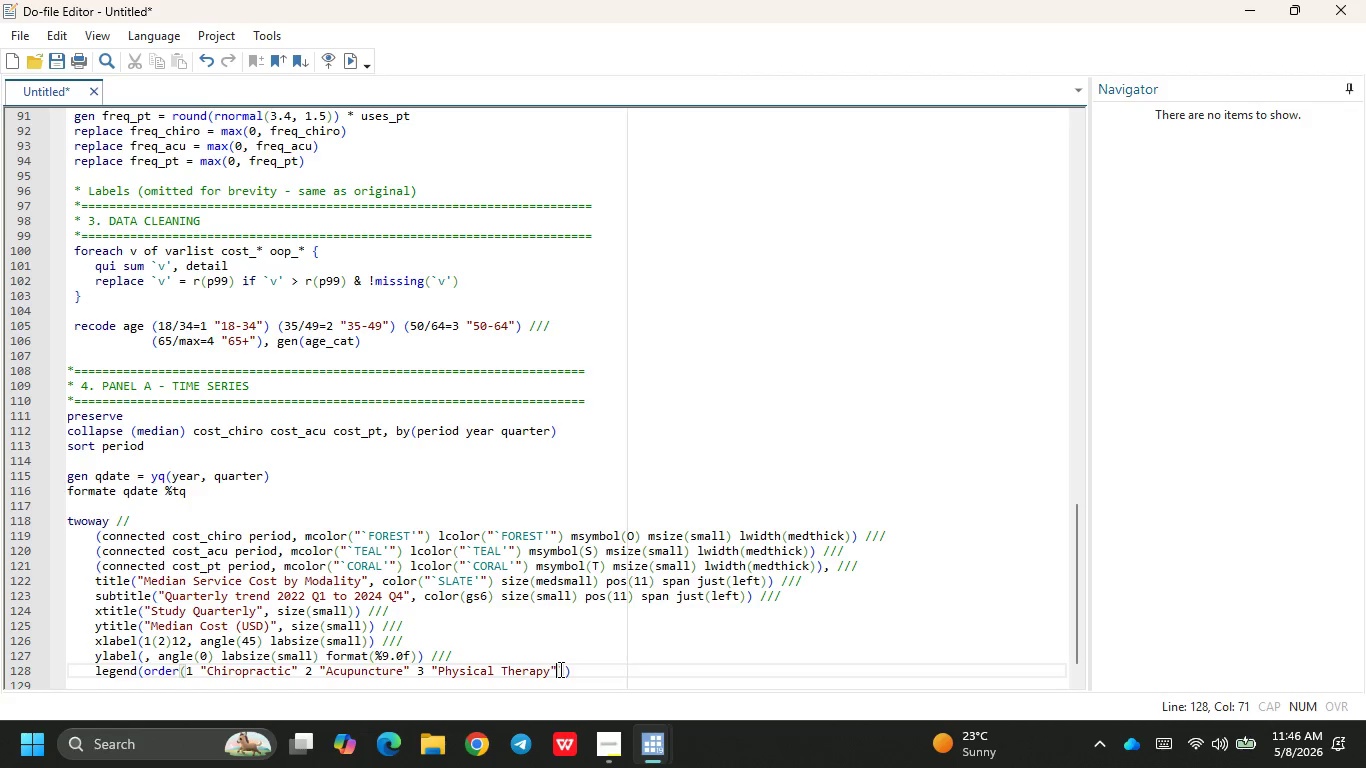 
key(Space)
 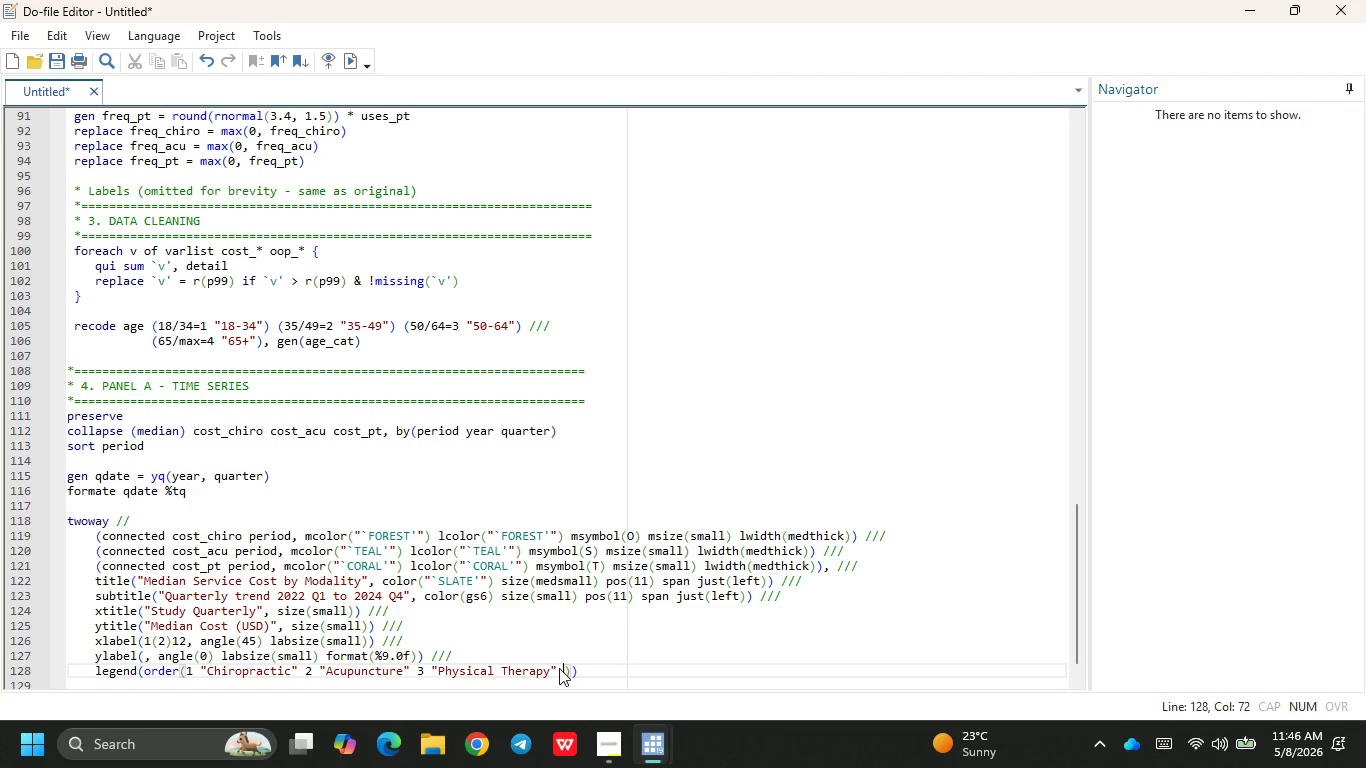 
key(Backspace)
 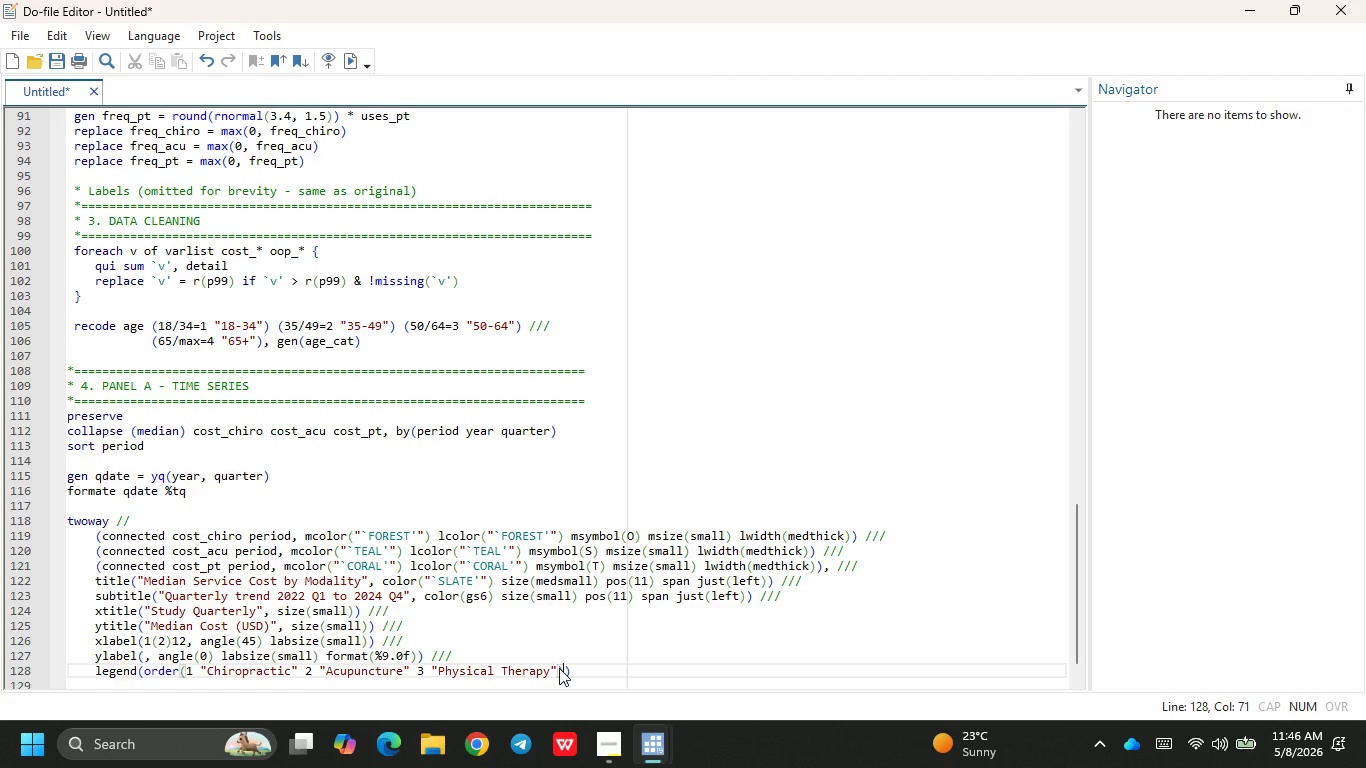 
key(ArrowRight)
 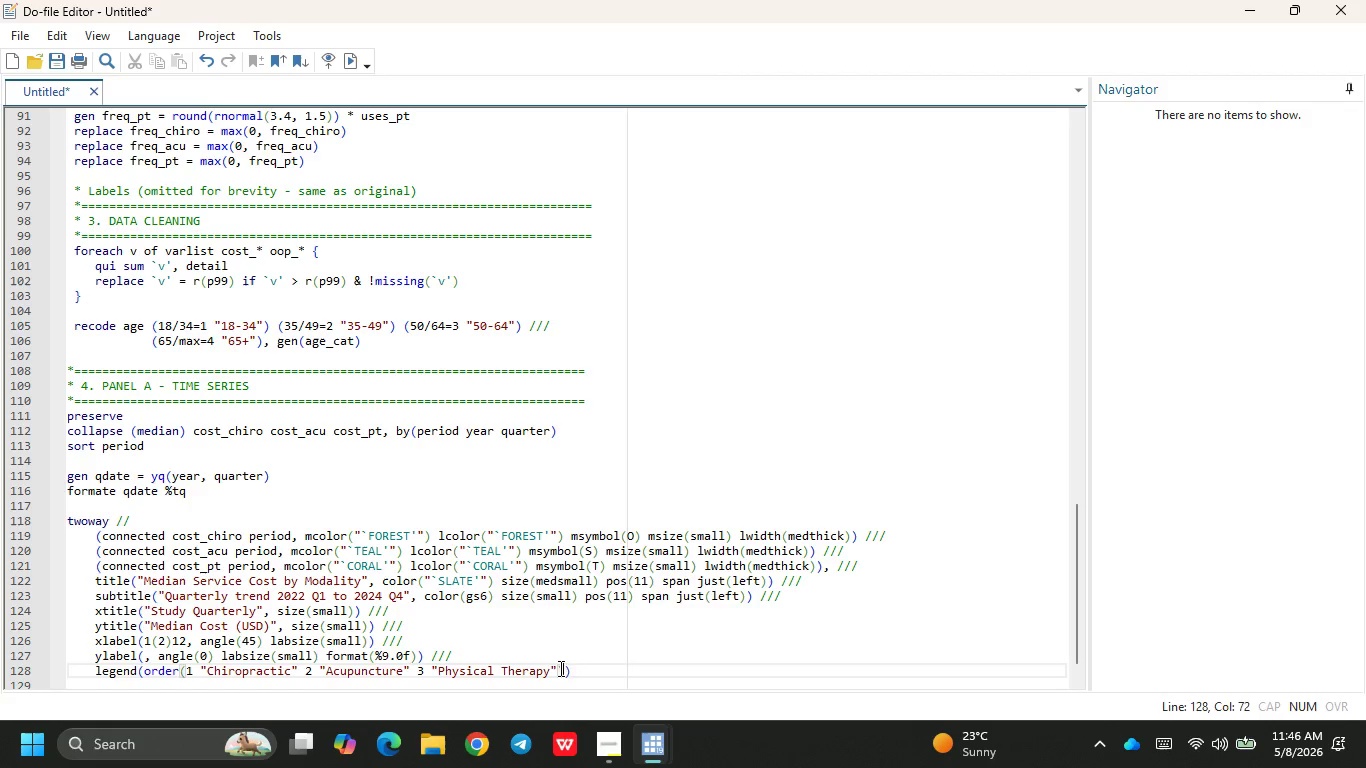 
type( rows(1)
 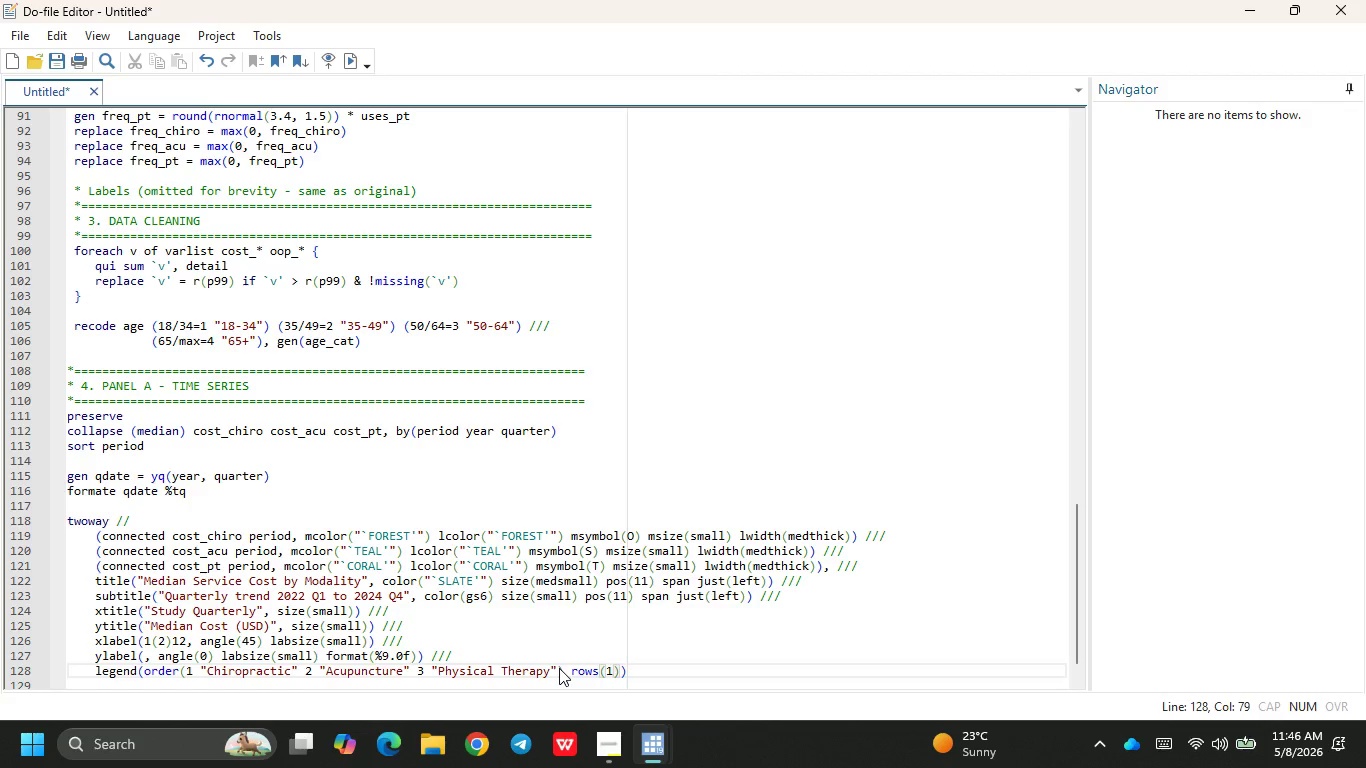 
key(ArrowRight)
 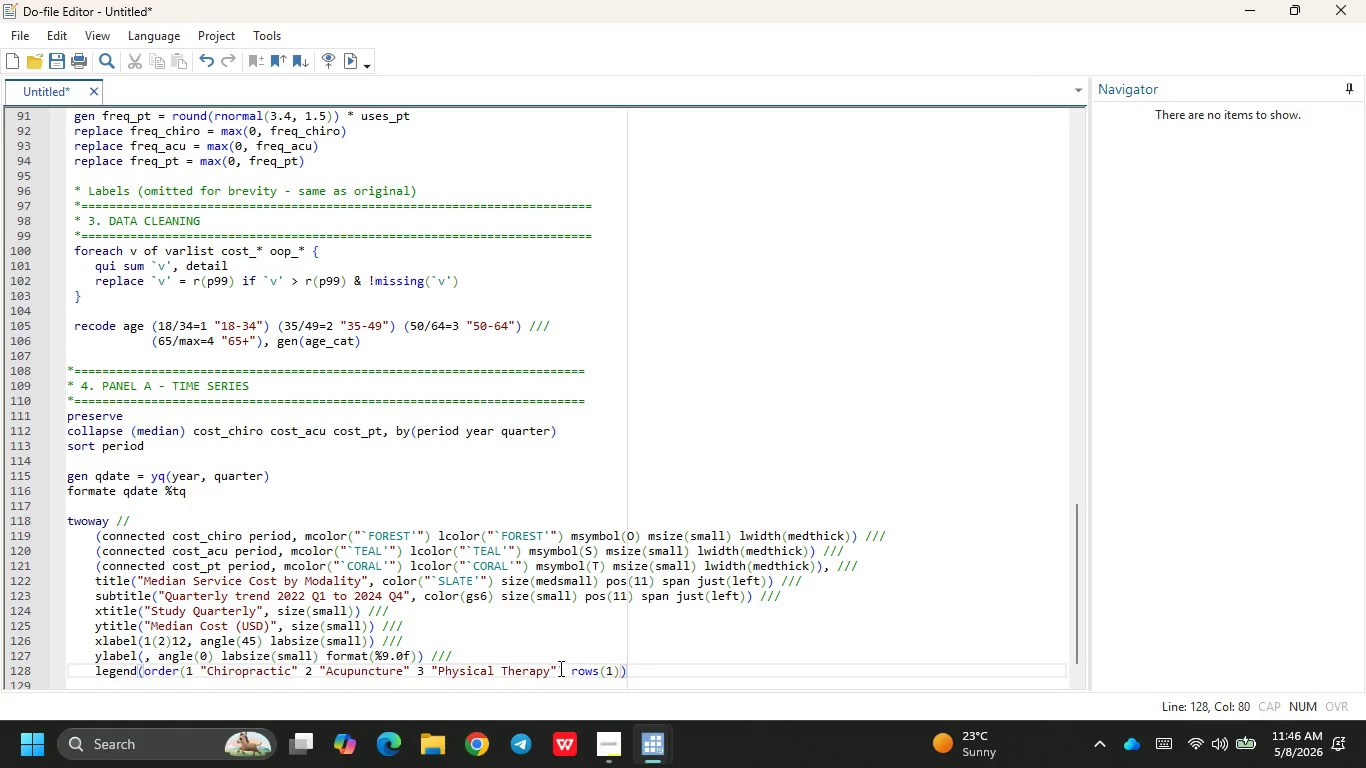 
type( pos(6)
 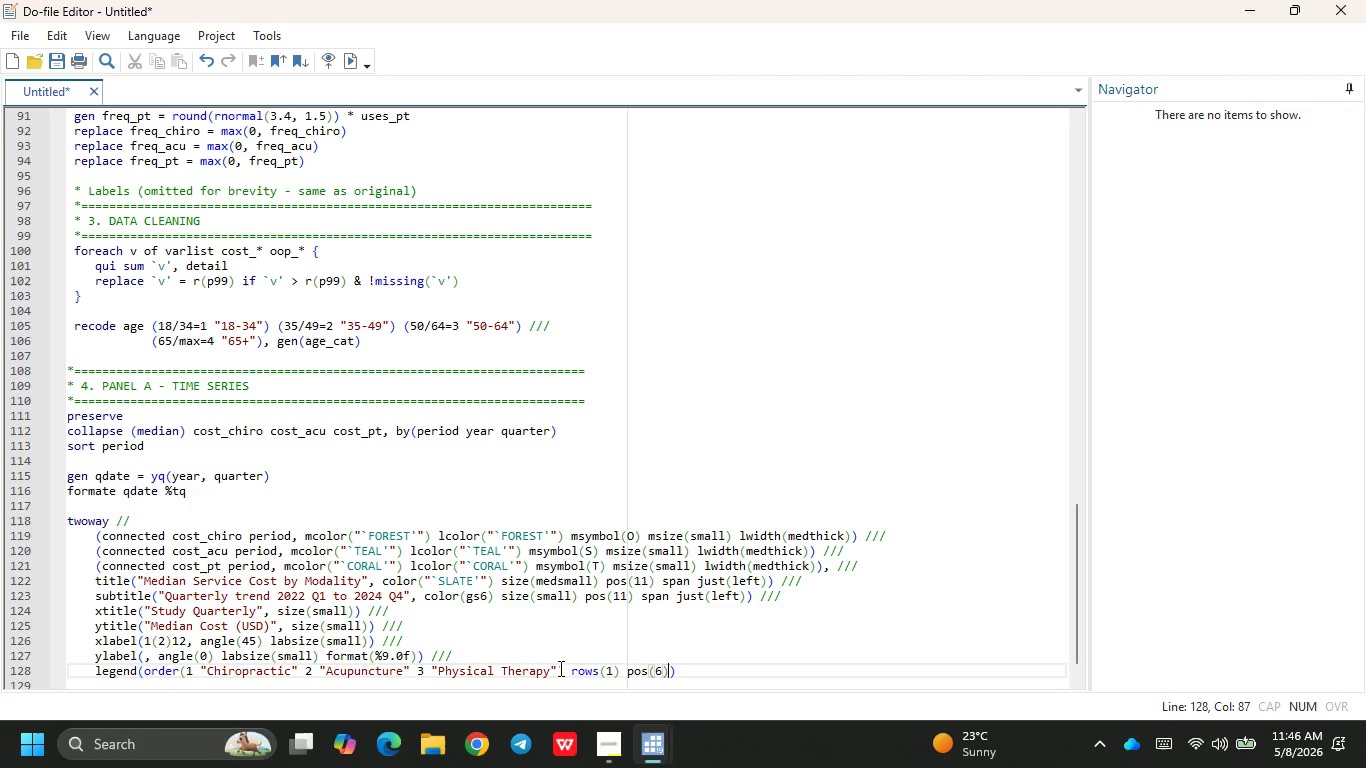 
 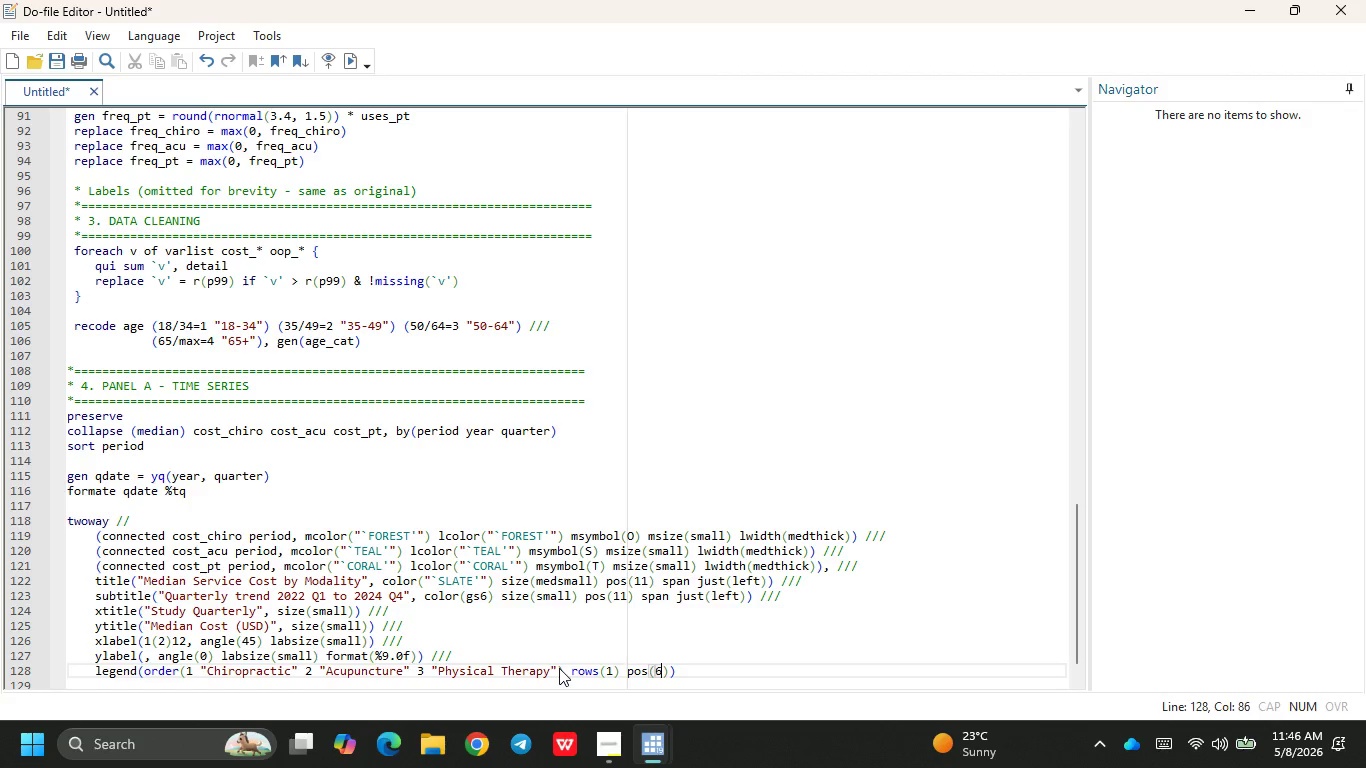 
key(ArrowRight)
 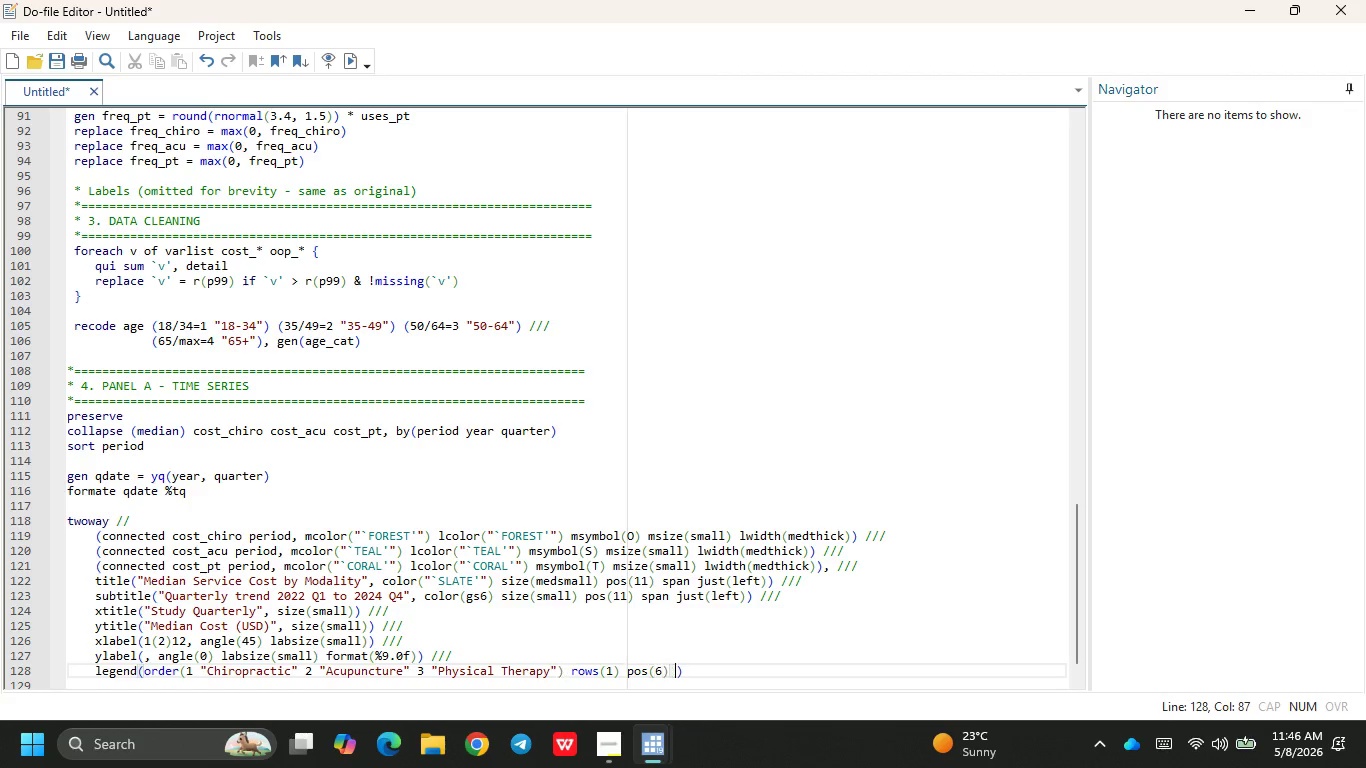 
type( soze)
key(Backspace)
key(Backspace)
key(Backspace)
type(ize(small)
 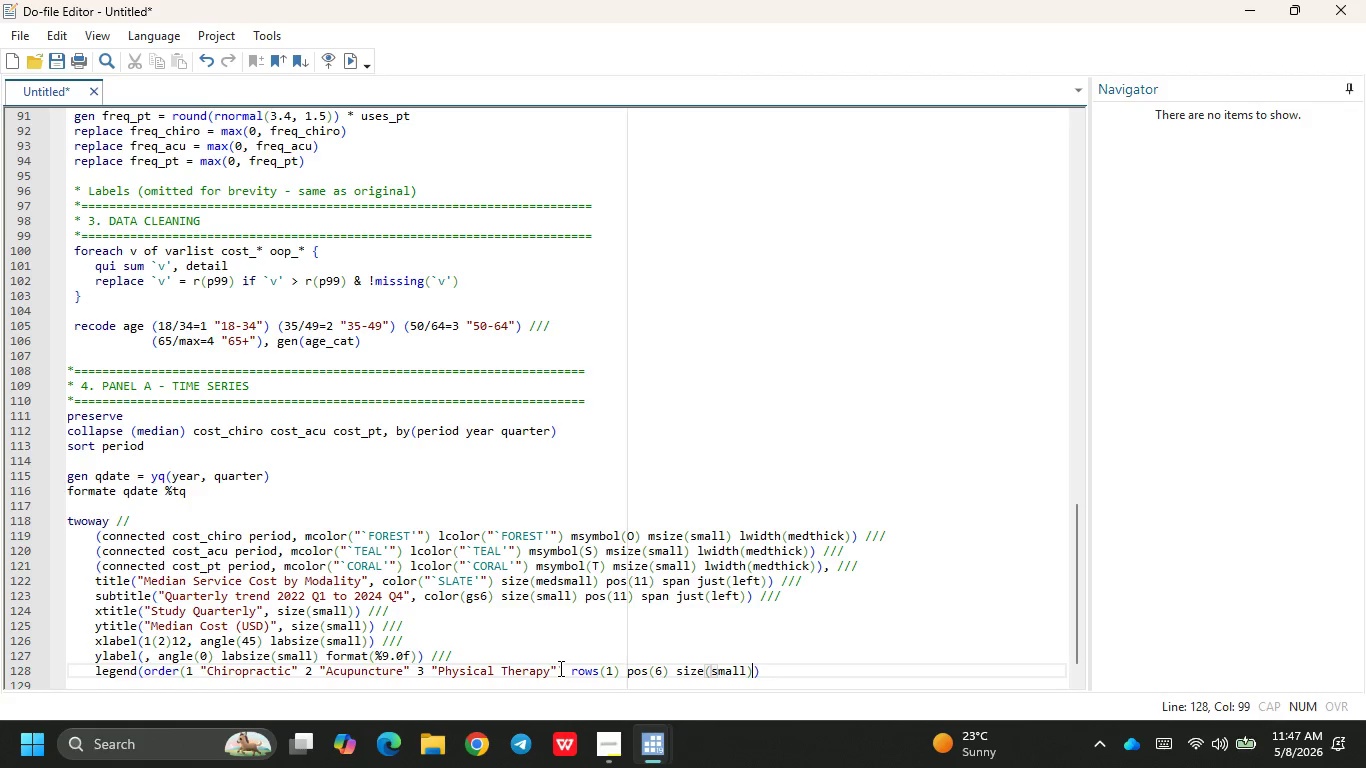 
 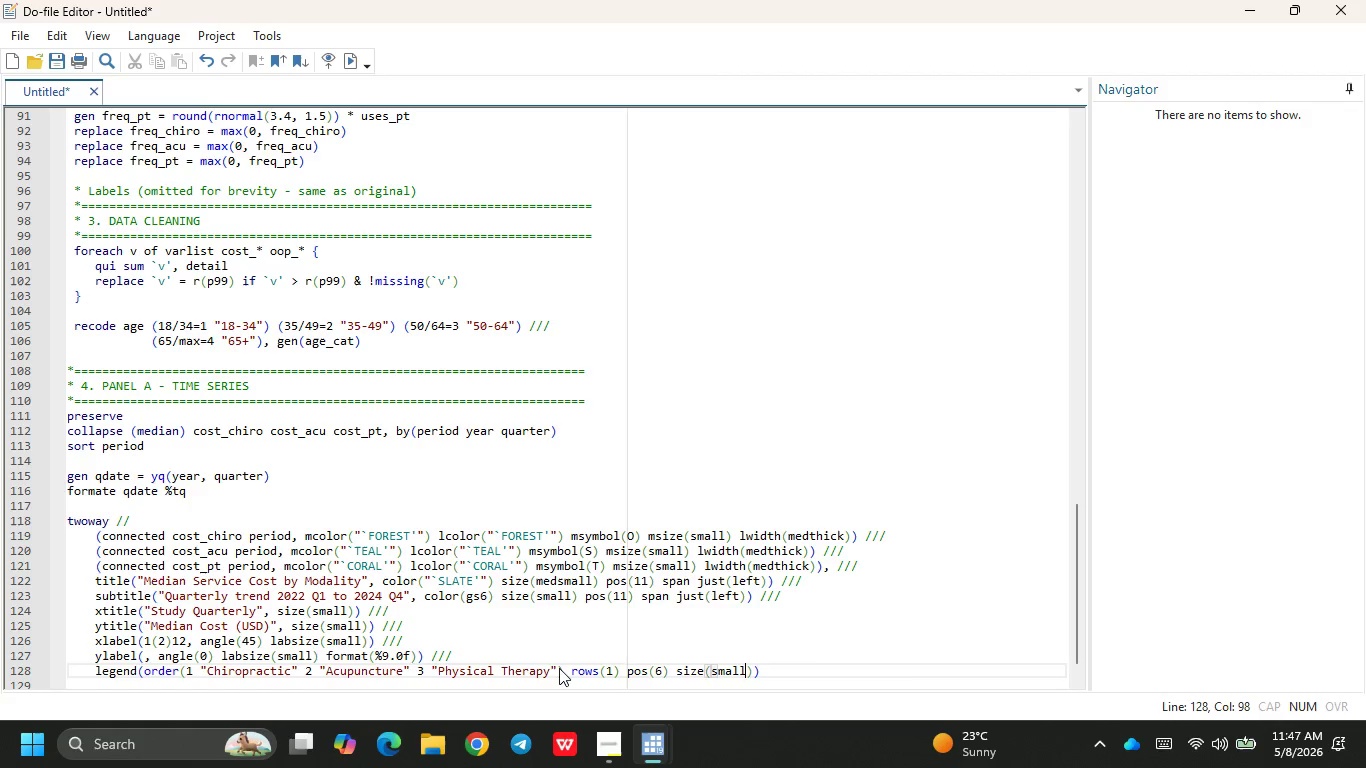 
key(ArrowRight)
 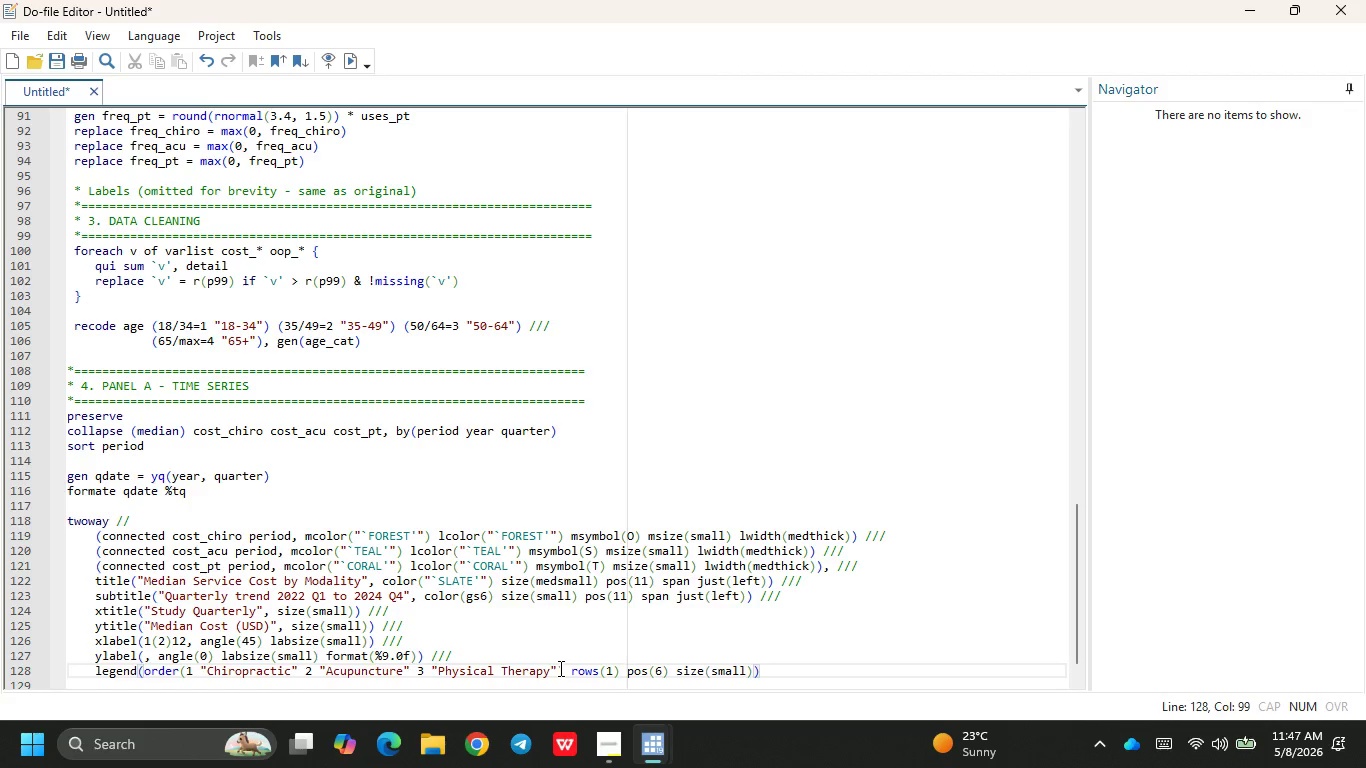 
key(ArrowRight)
 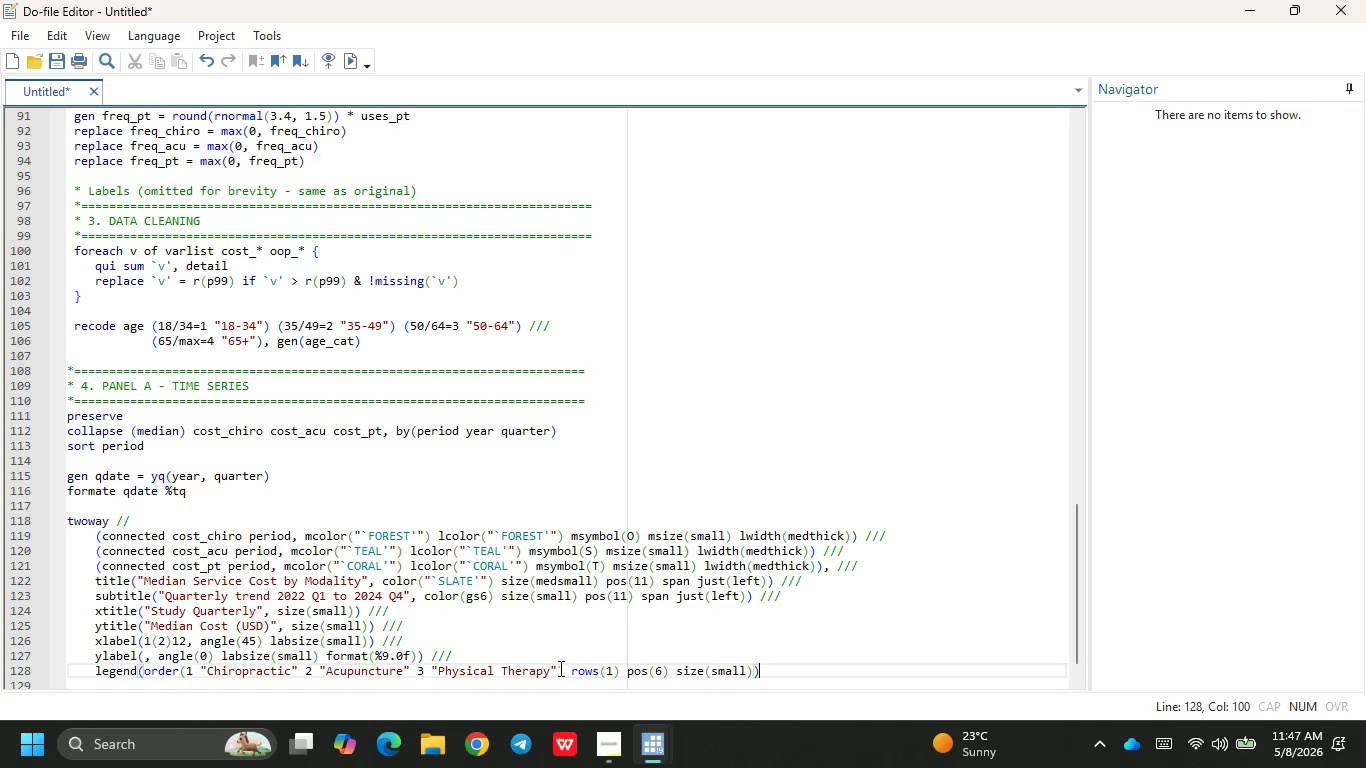 
key(Space)
 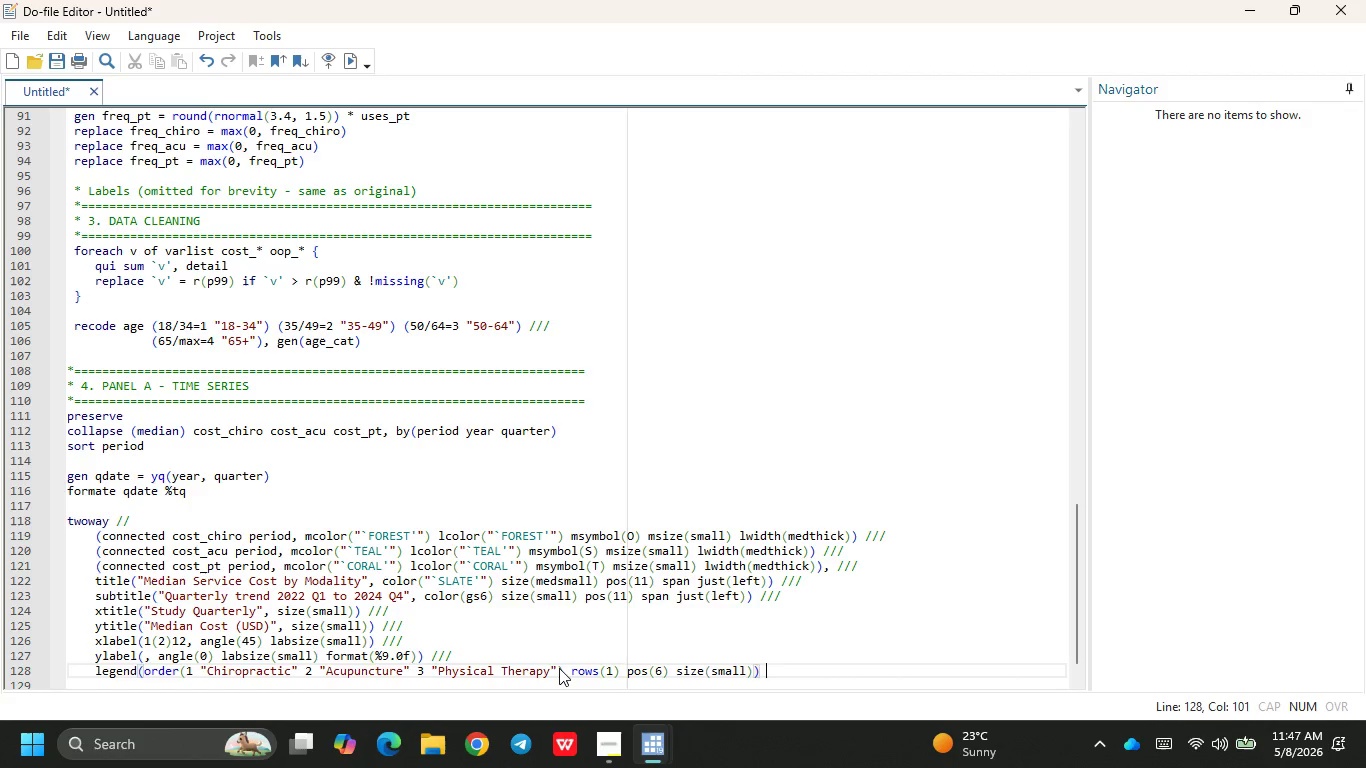 
key(Slash)
 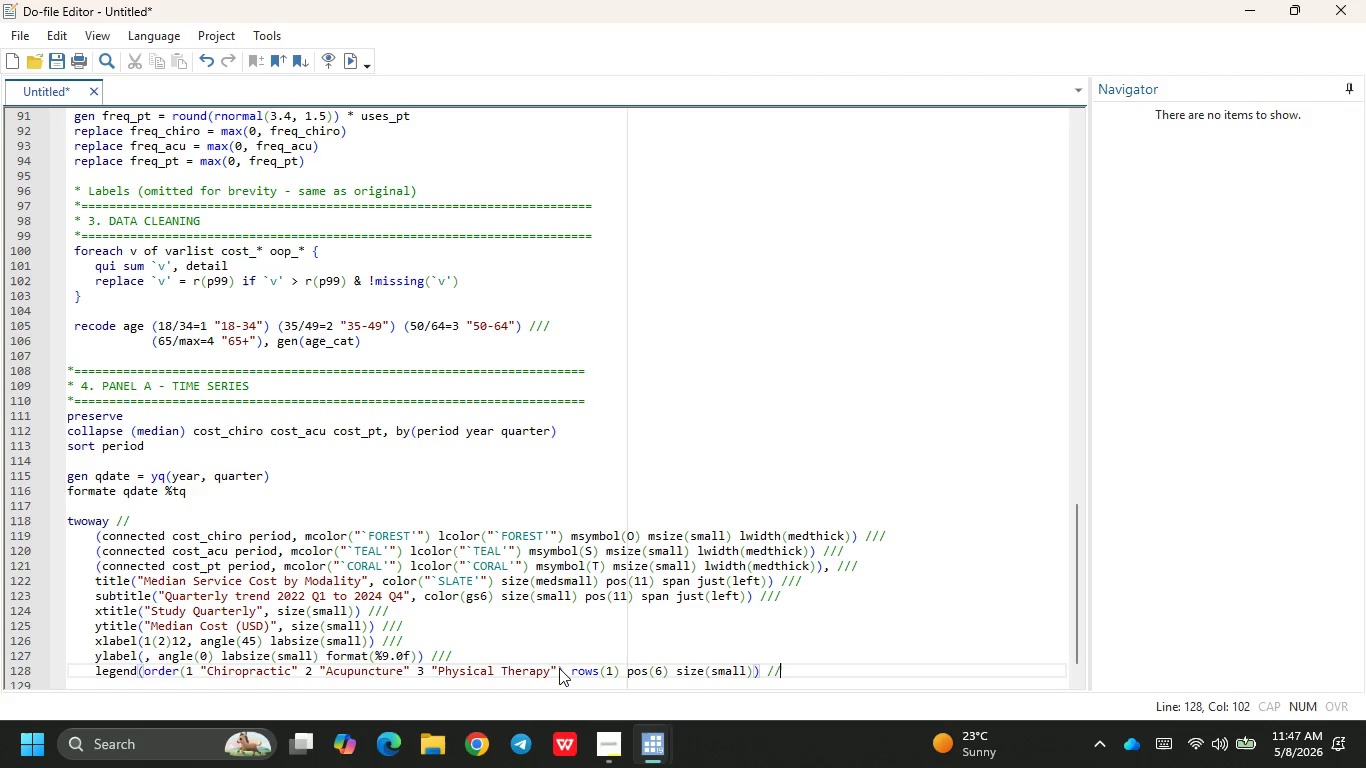 
key(Slash)
 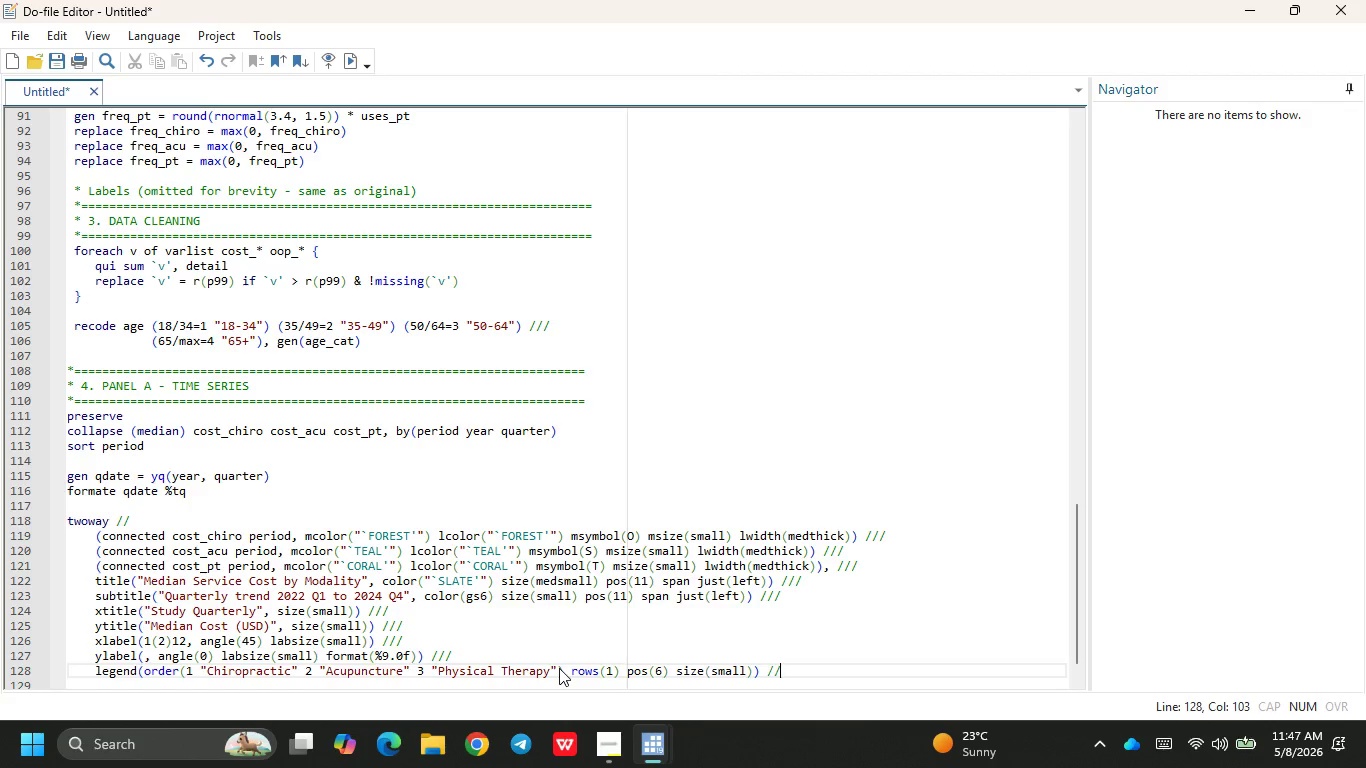 
key(Slash)
 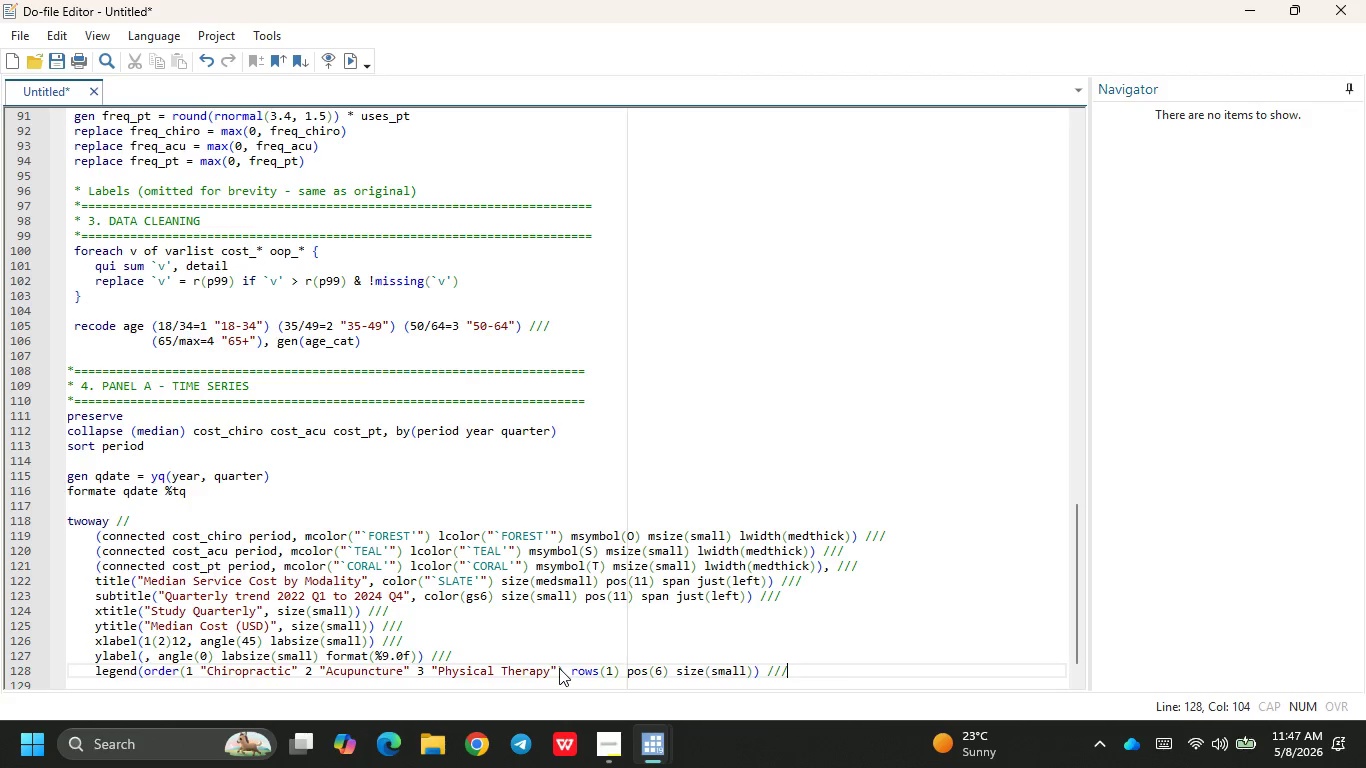 
key(Enter)
 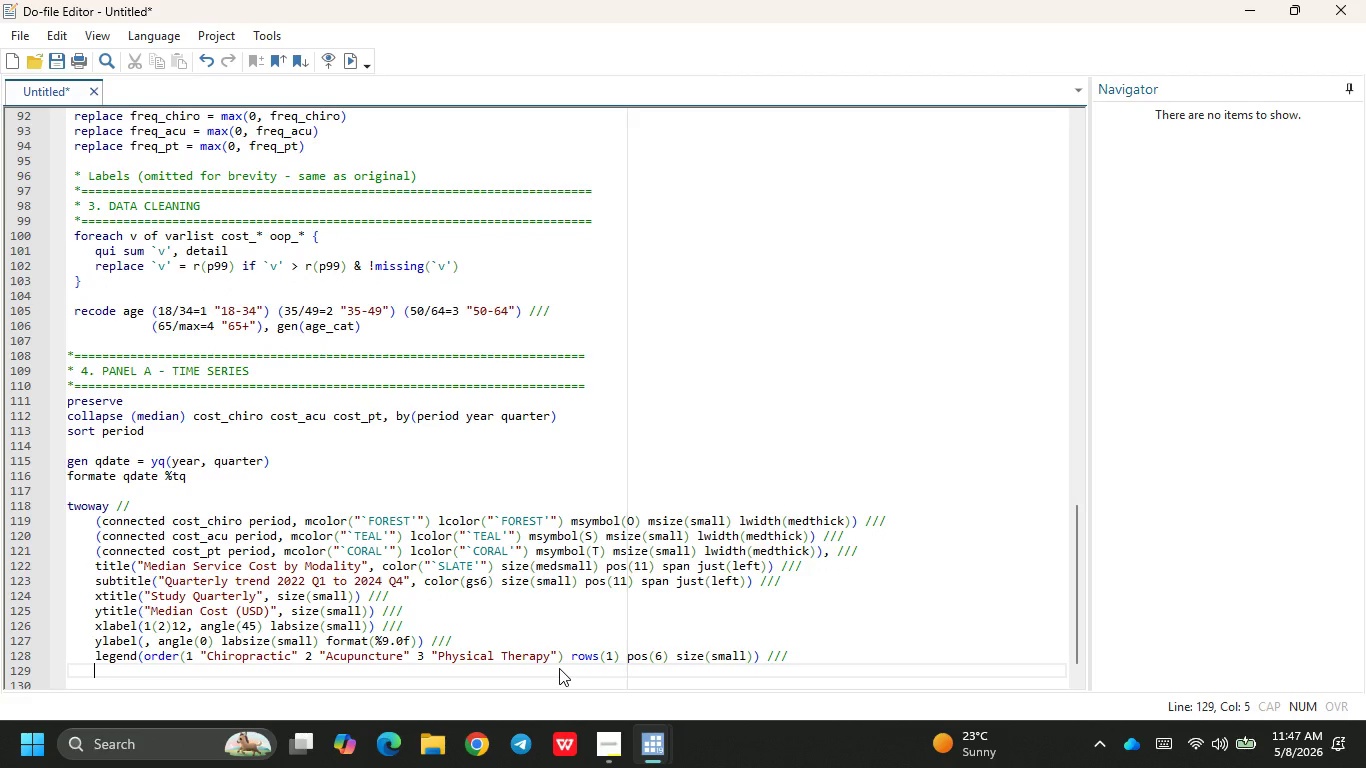 
type(note("Source: Ver)
 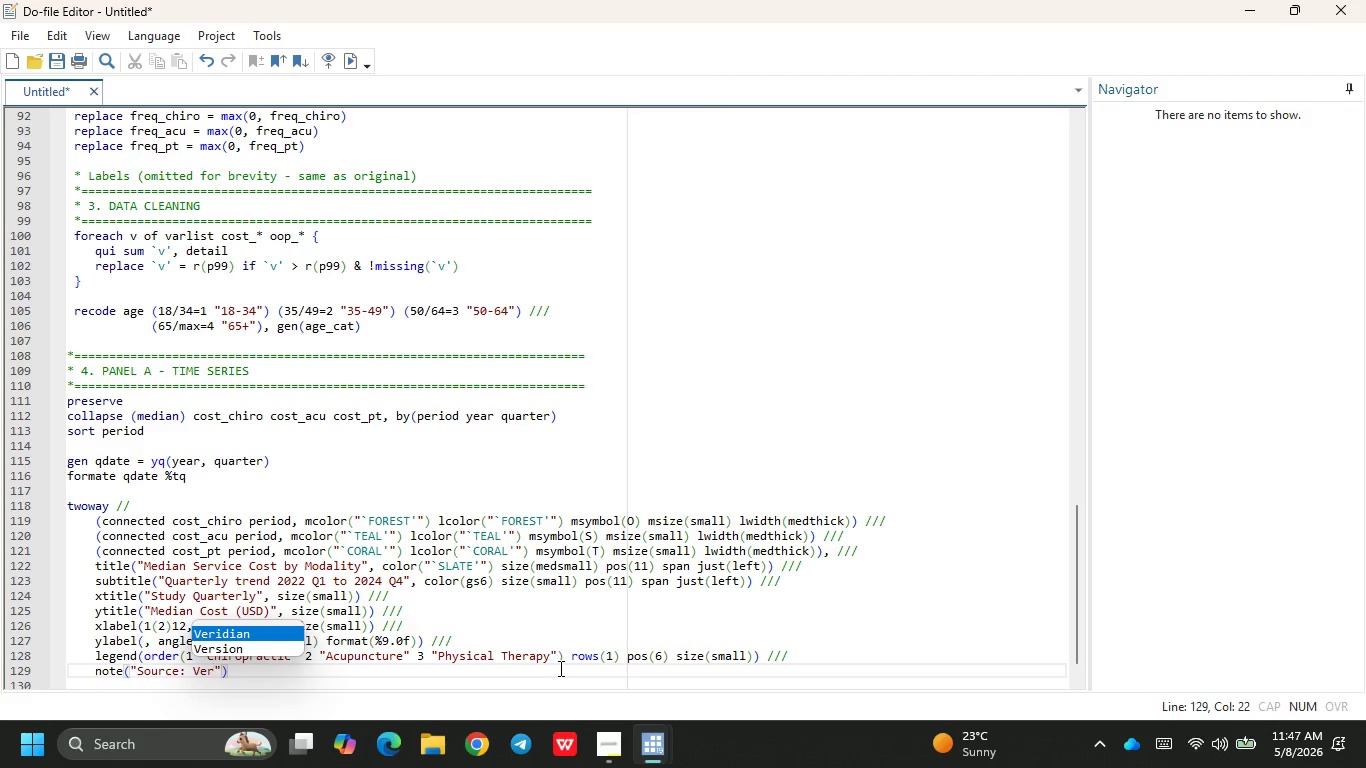 
key(Enter)
 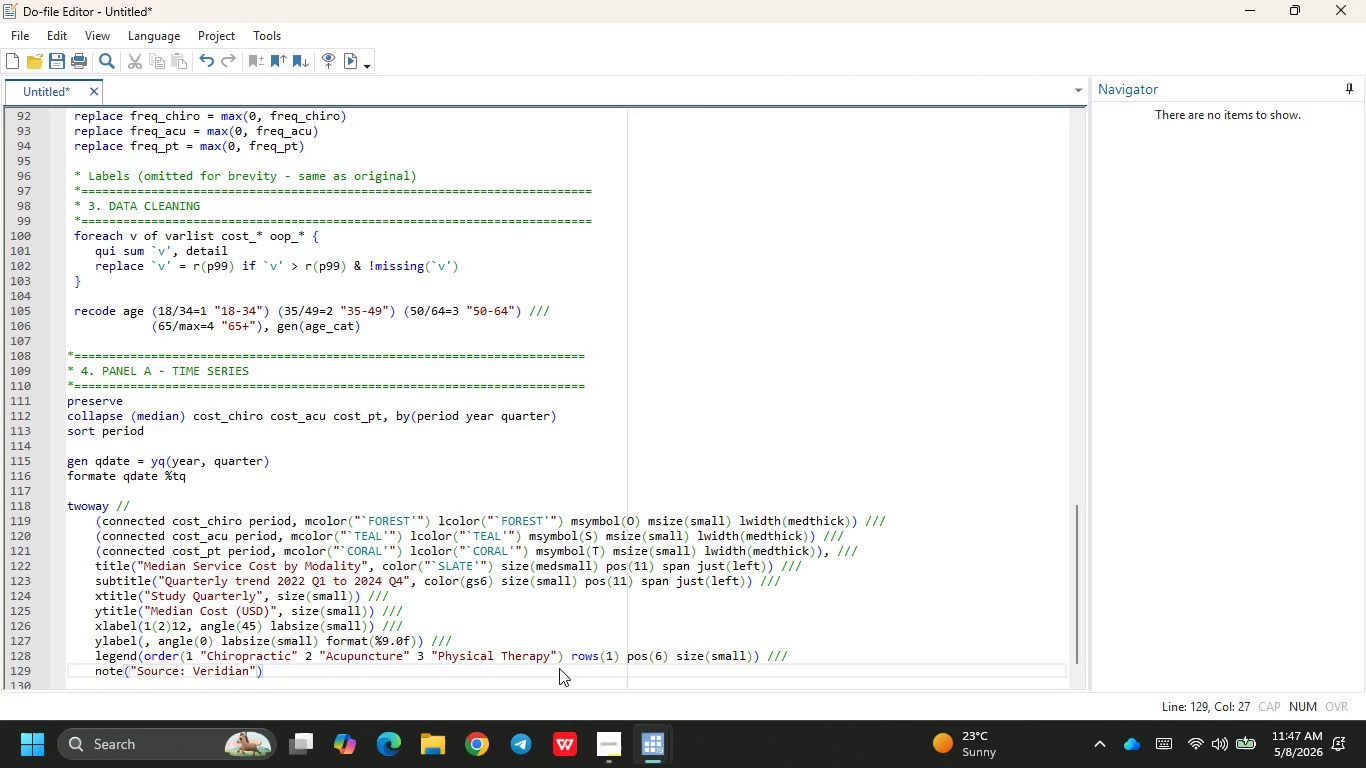 
type( syntheh)
key(Backspace)
type(tic panel modelled on MEPS SCH)
key(Backspace)
key(Backspace)
key(Backspace)
key(Backspace)
type(s)
key(Backspace)
type( schemam)
key(Backspace)
type( )
key(Backspace)
type(.)
 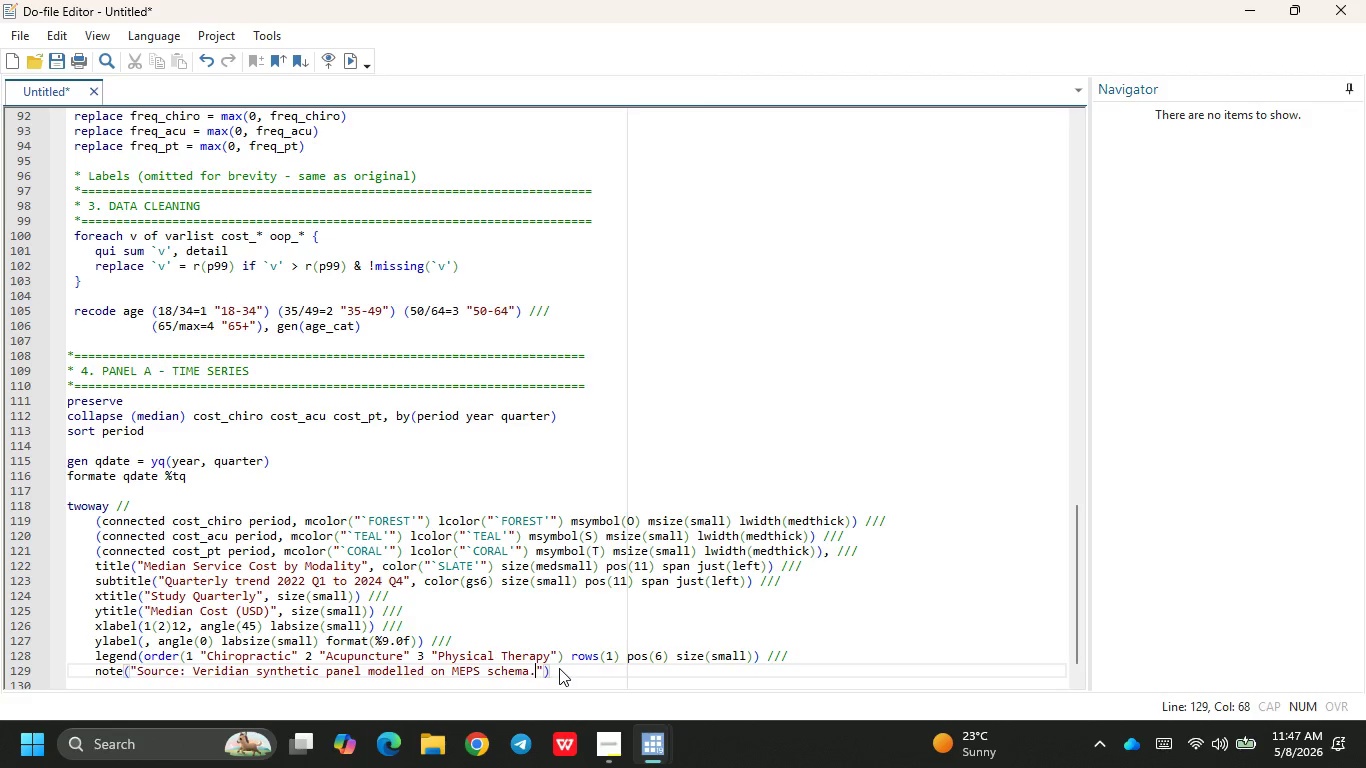 
key(ArrowRight)
 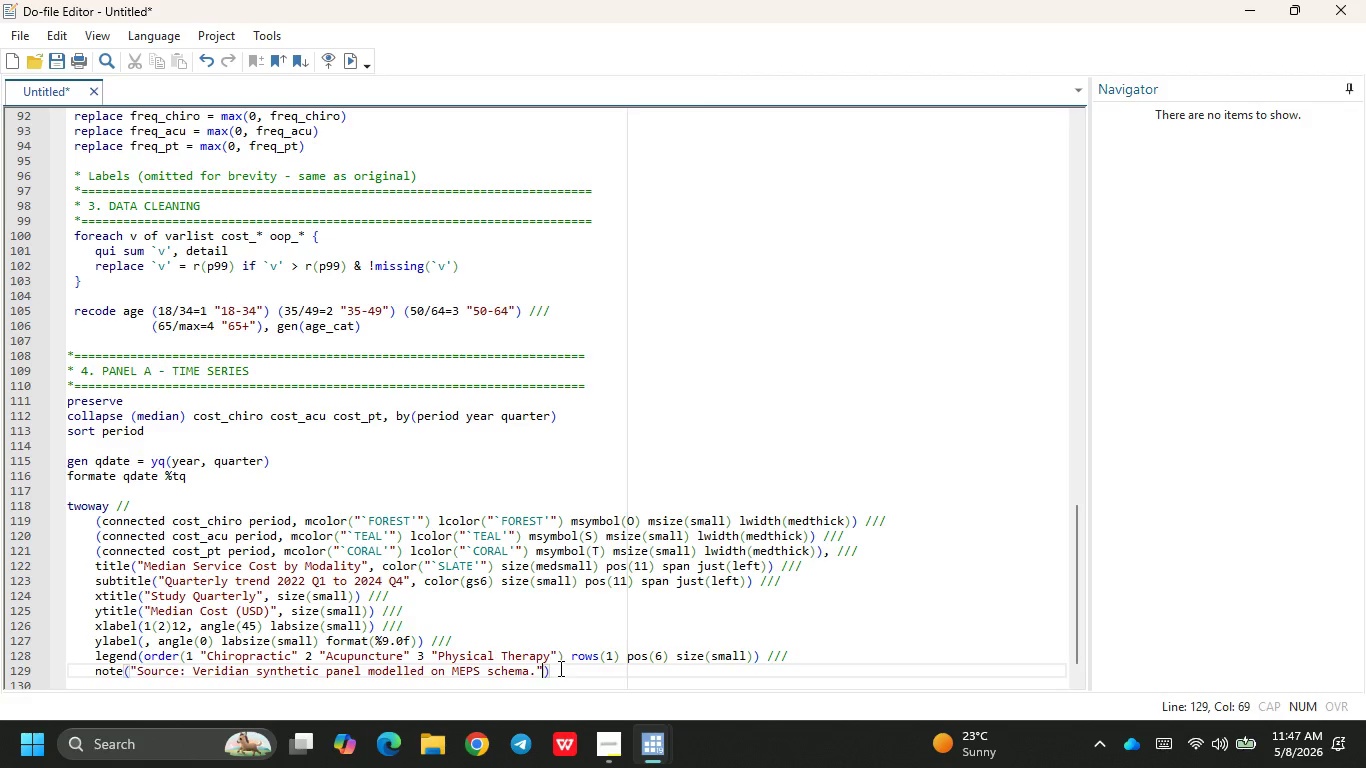 
type(, size(vsmall)
 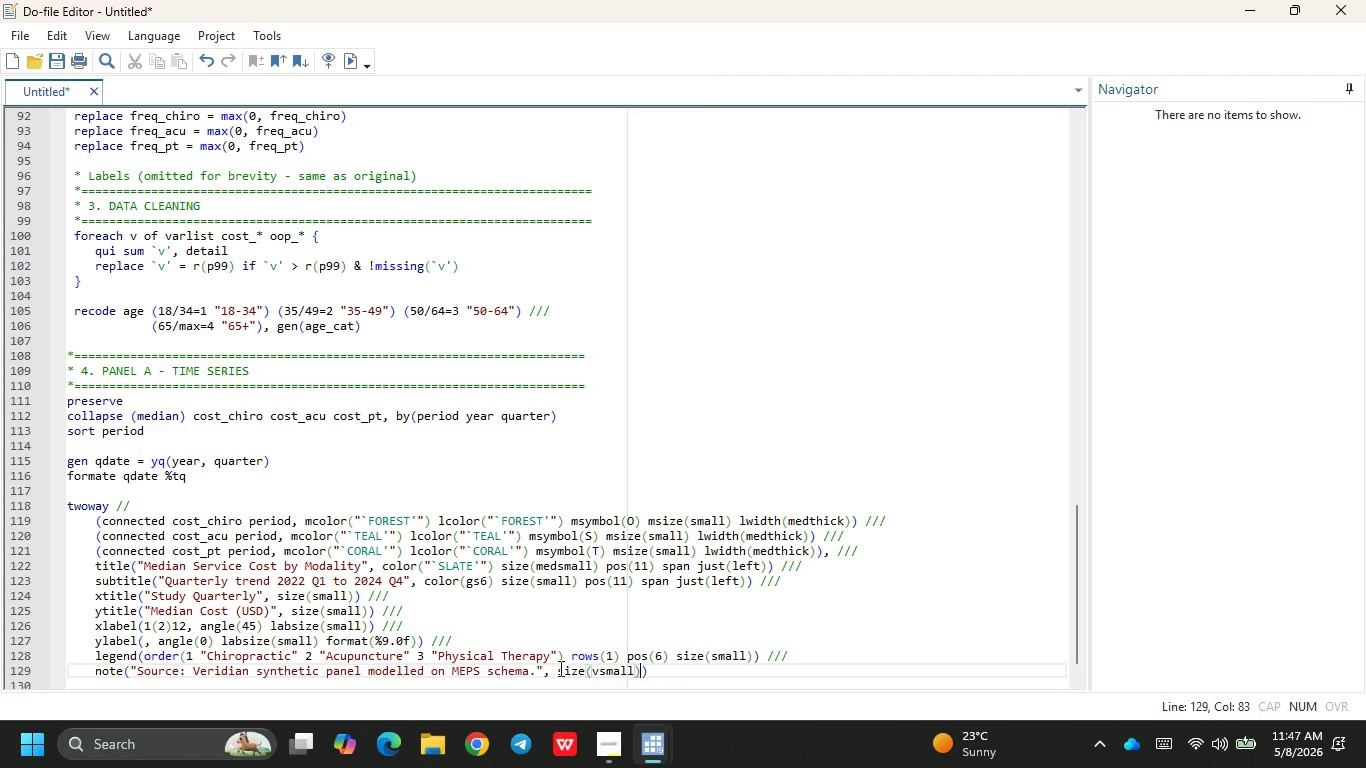 
 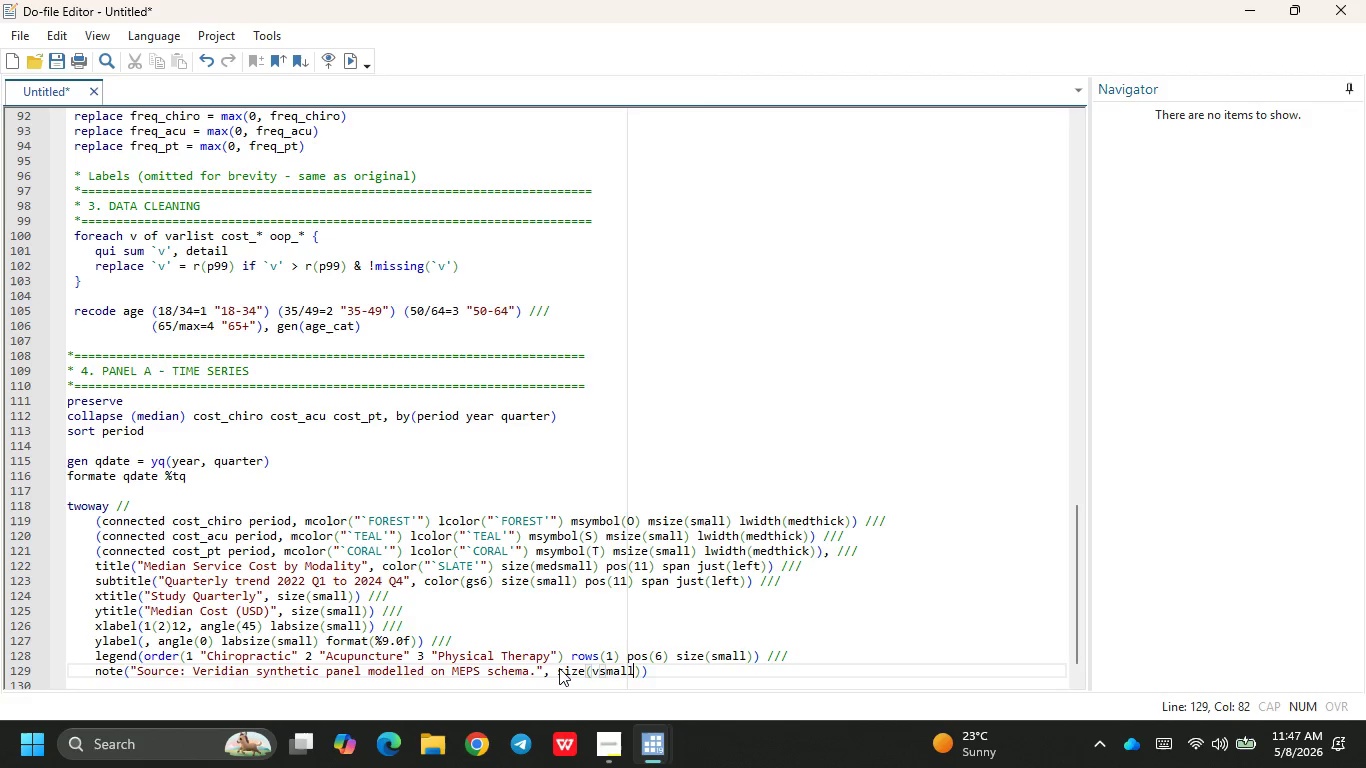 
key(ArrowRight)
 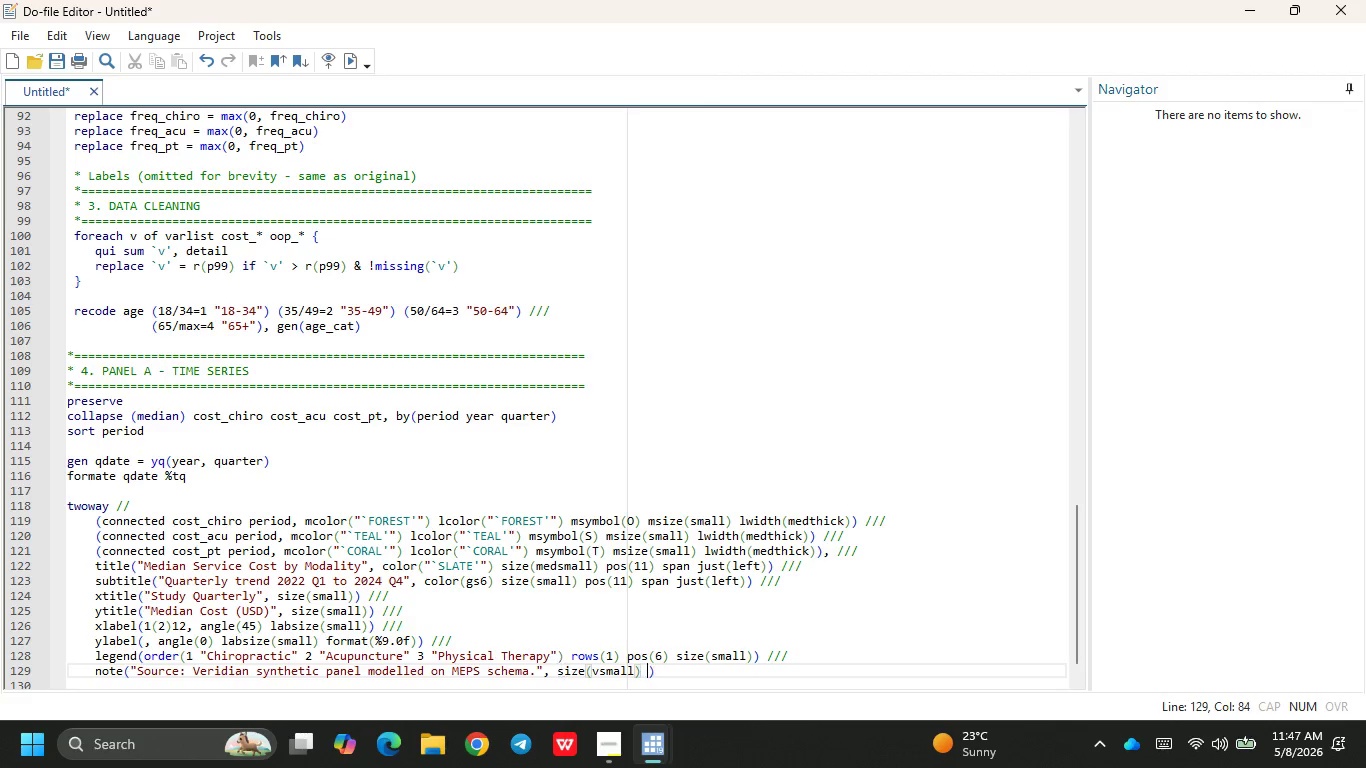 
type( color(gs7)
 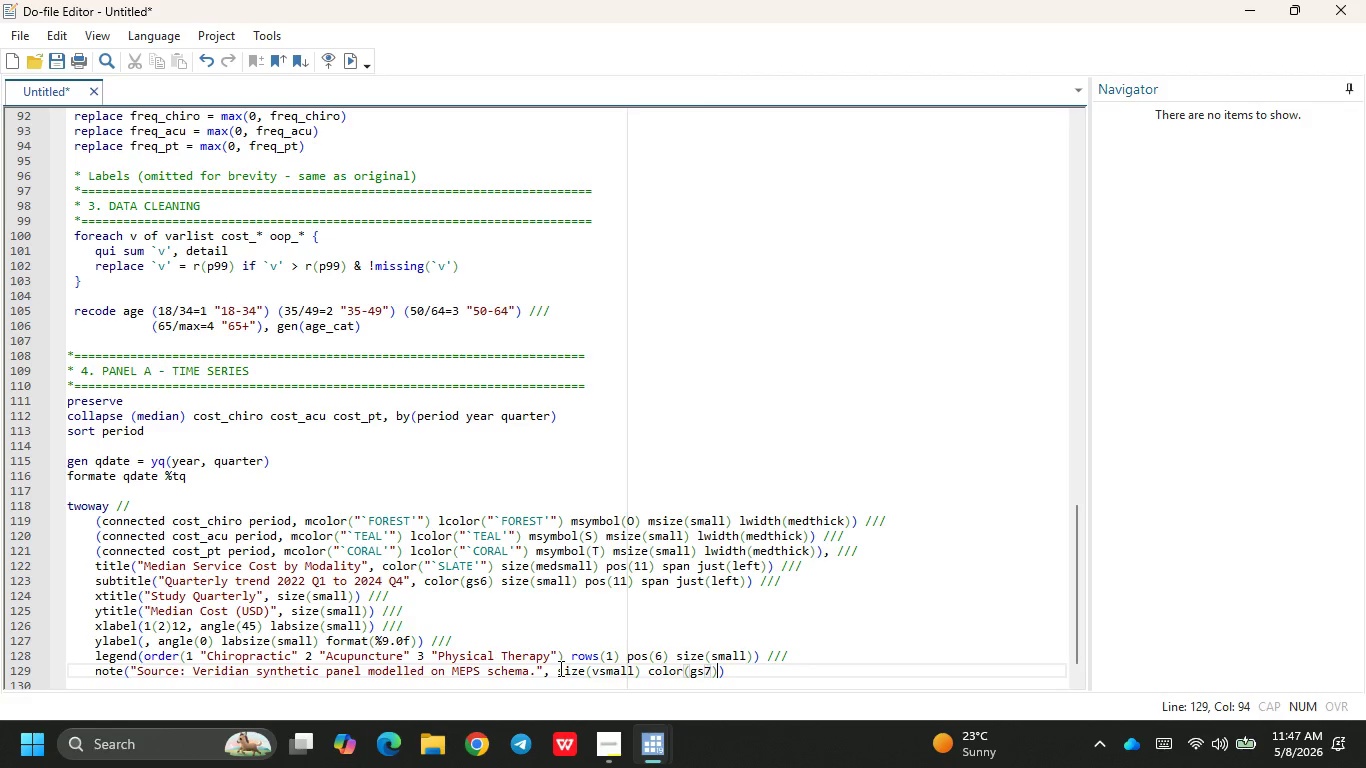 
 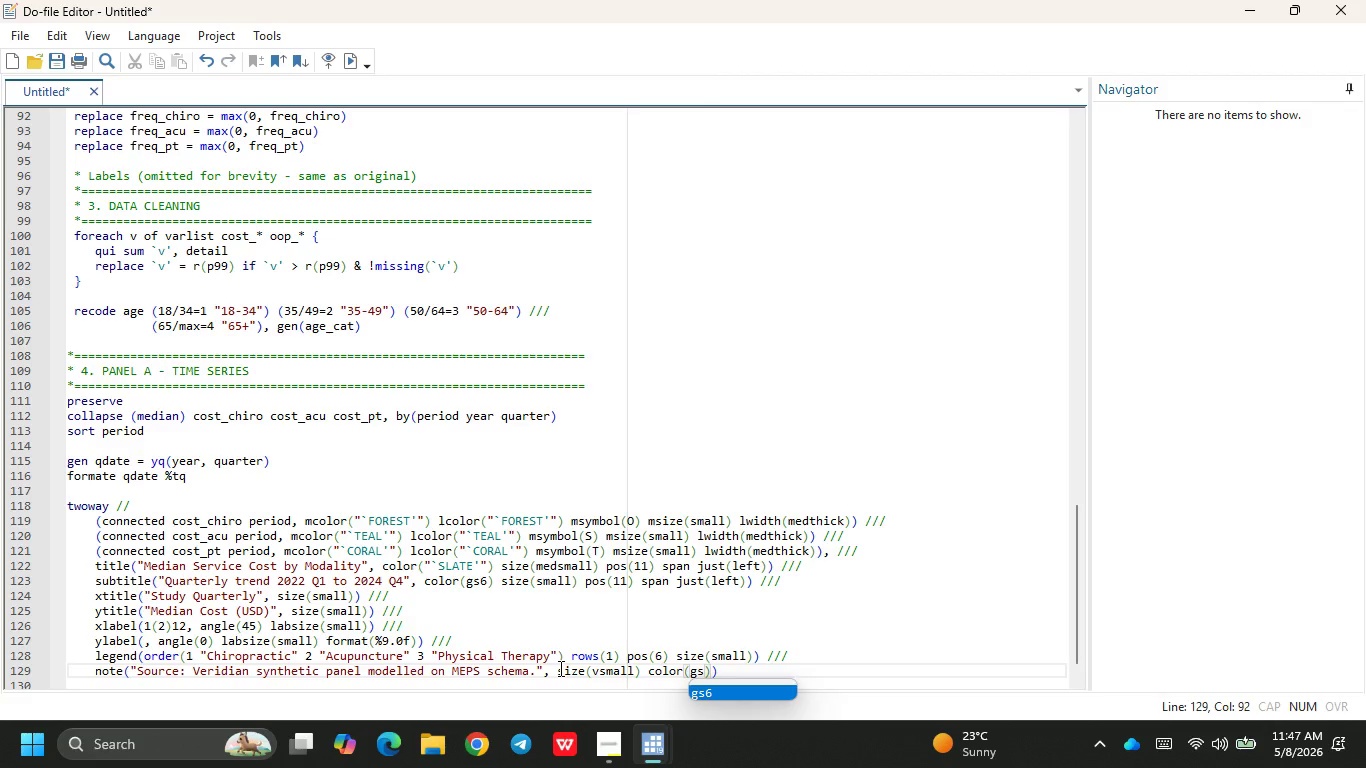 
key(ArrowRight)
 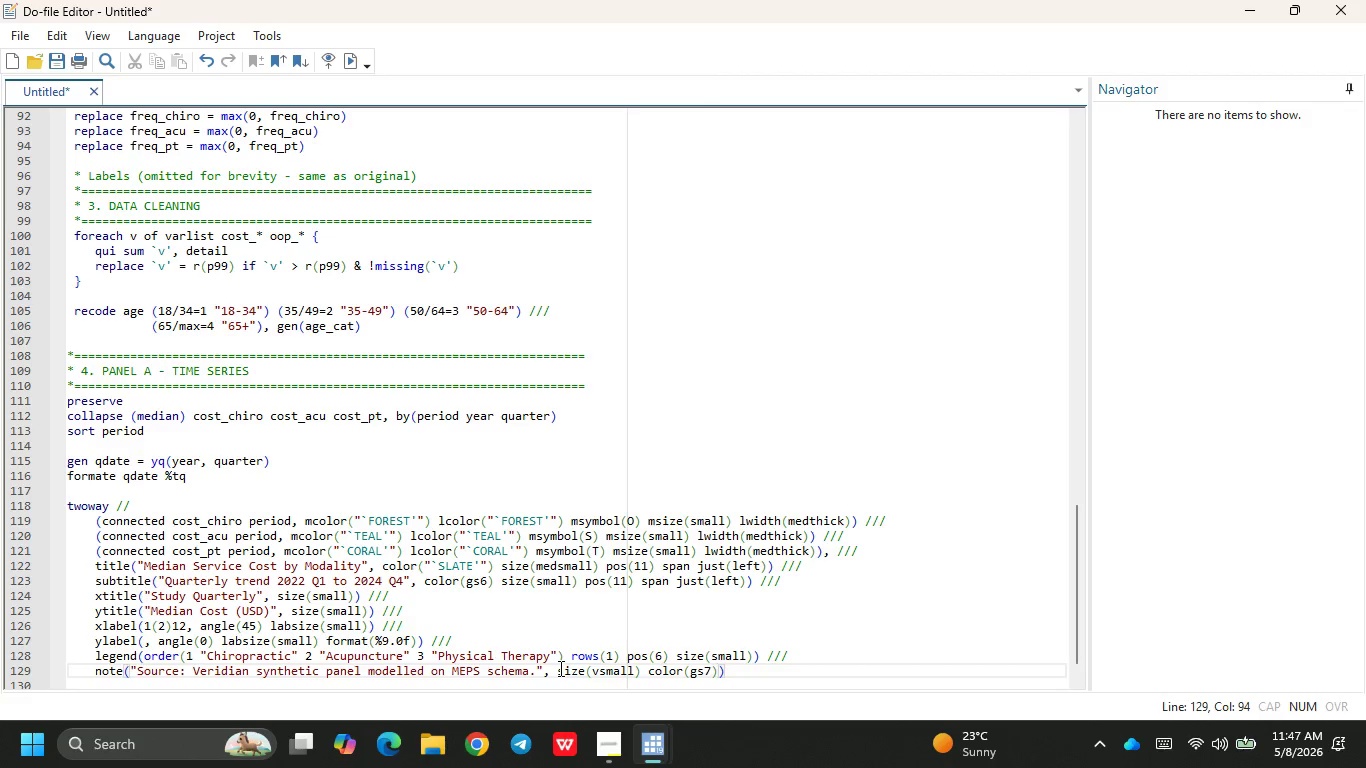 
key(ArrowRight)
 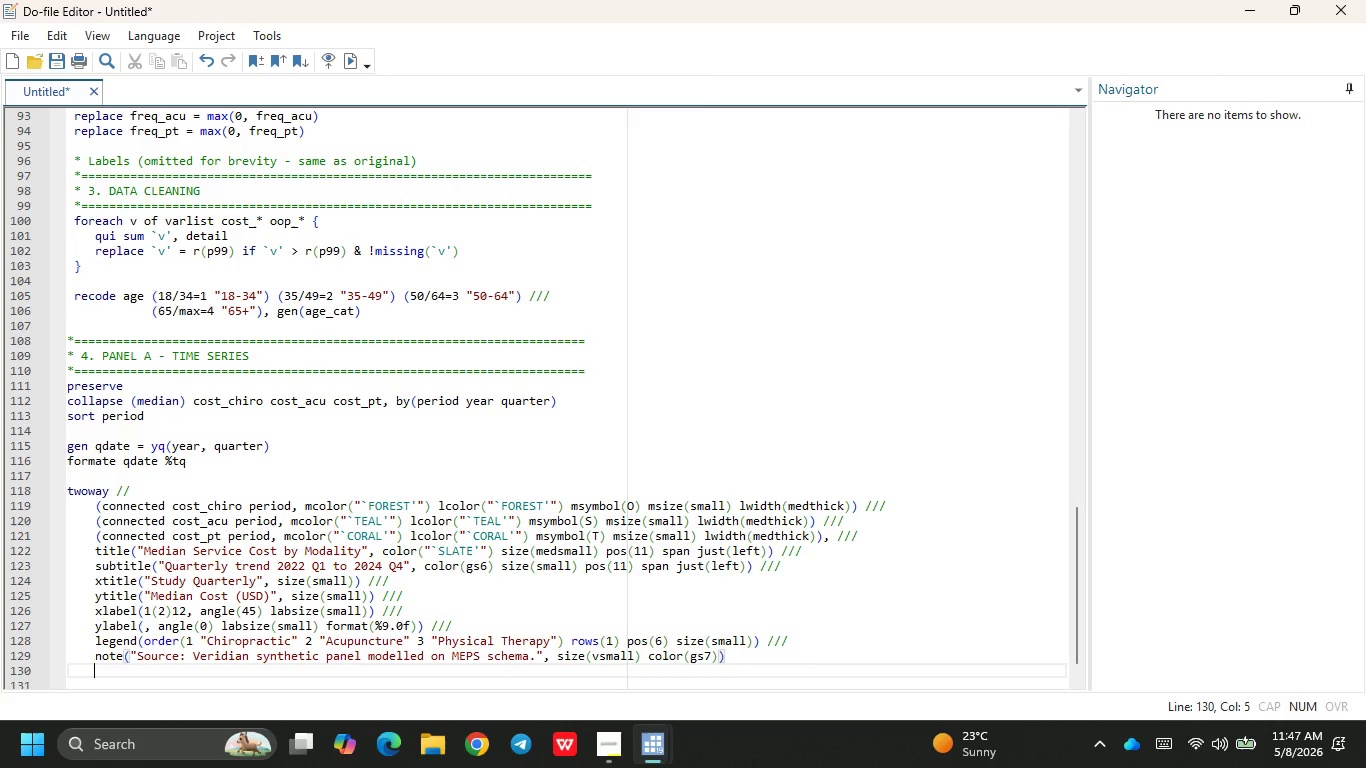 
key(Enter)
 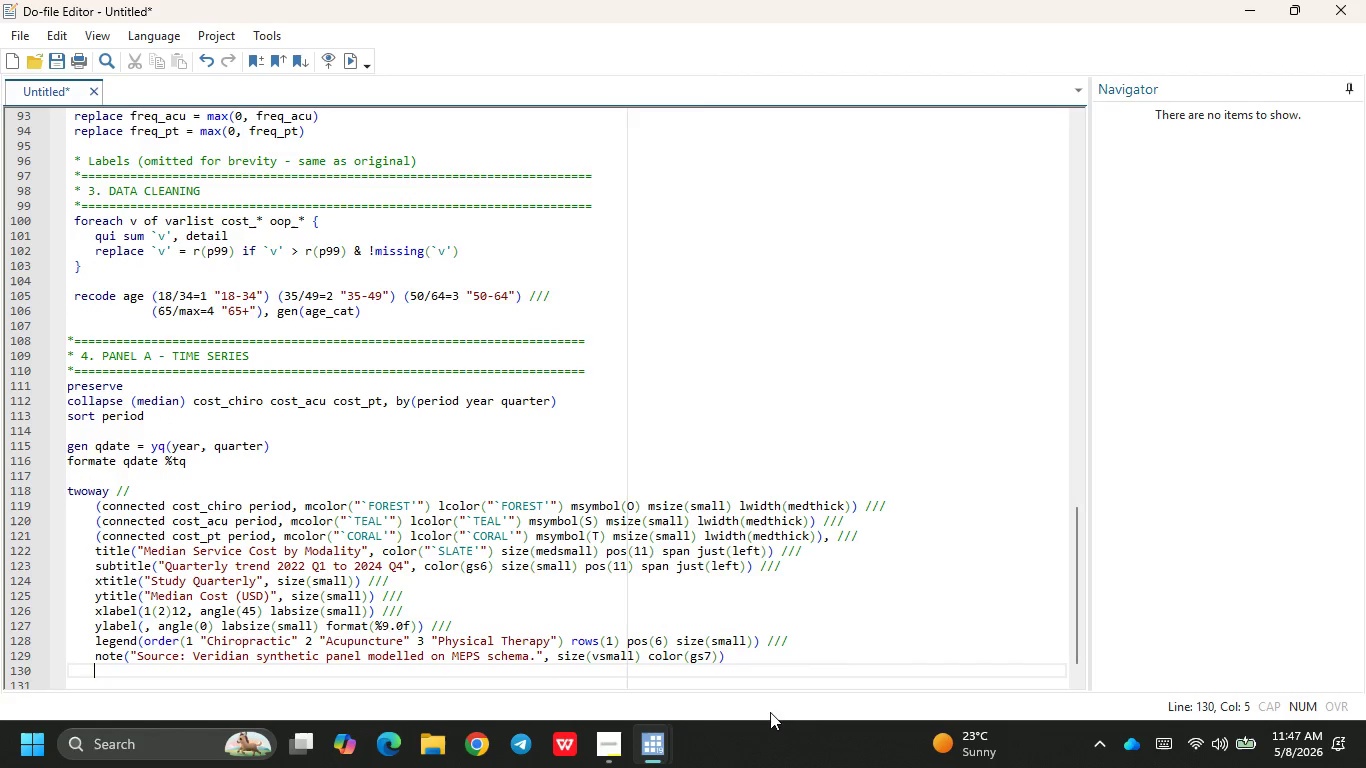 
left_click([744, 658])
 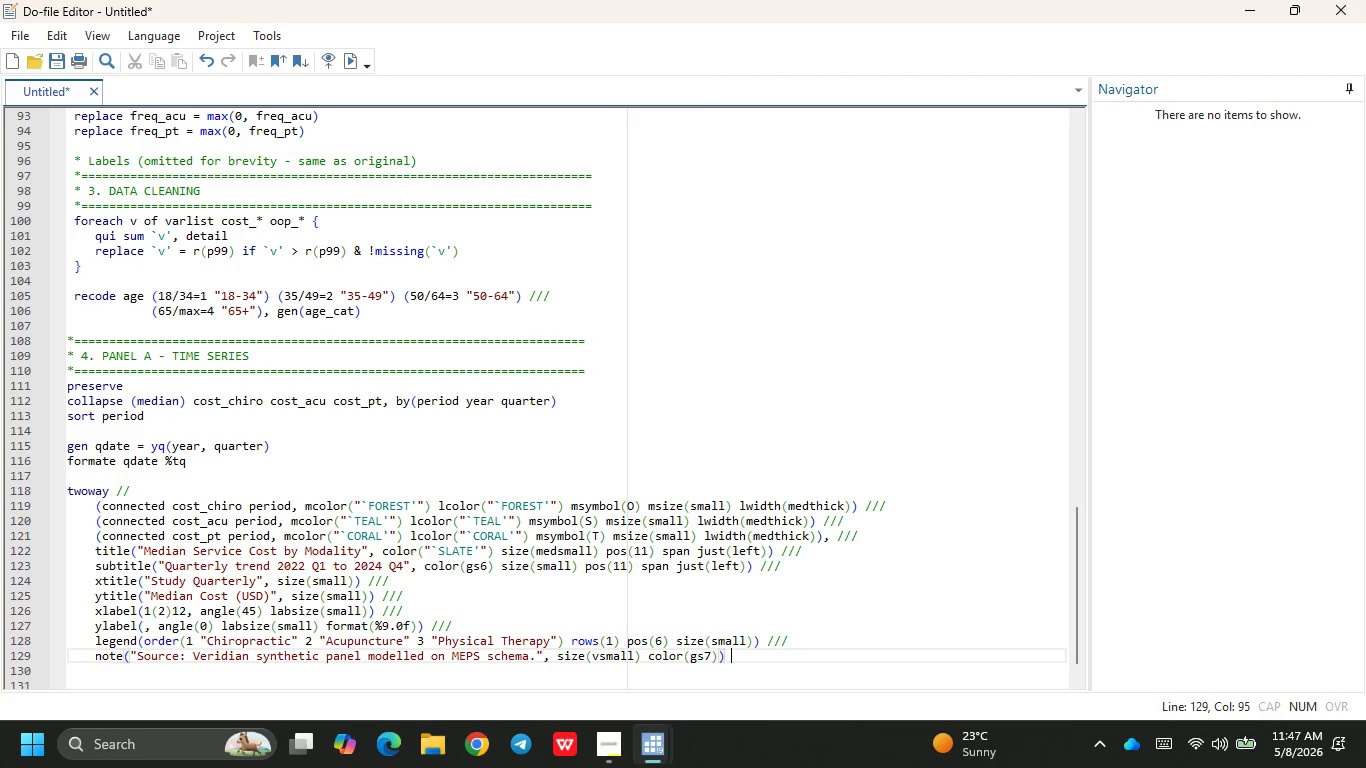 
key(Space)
 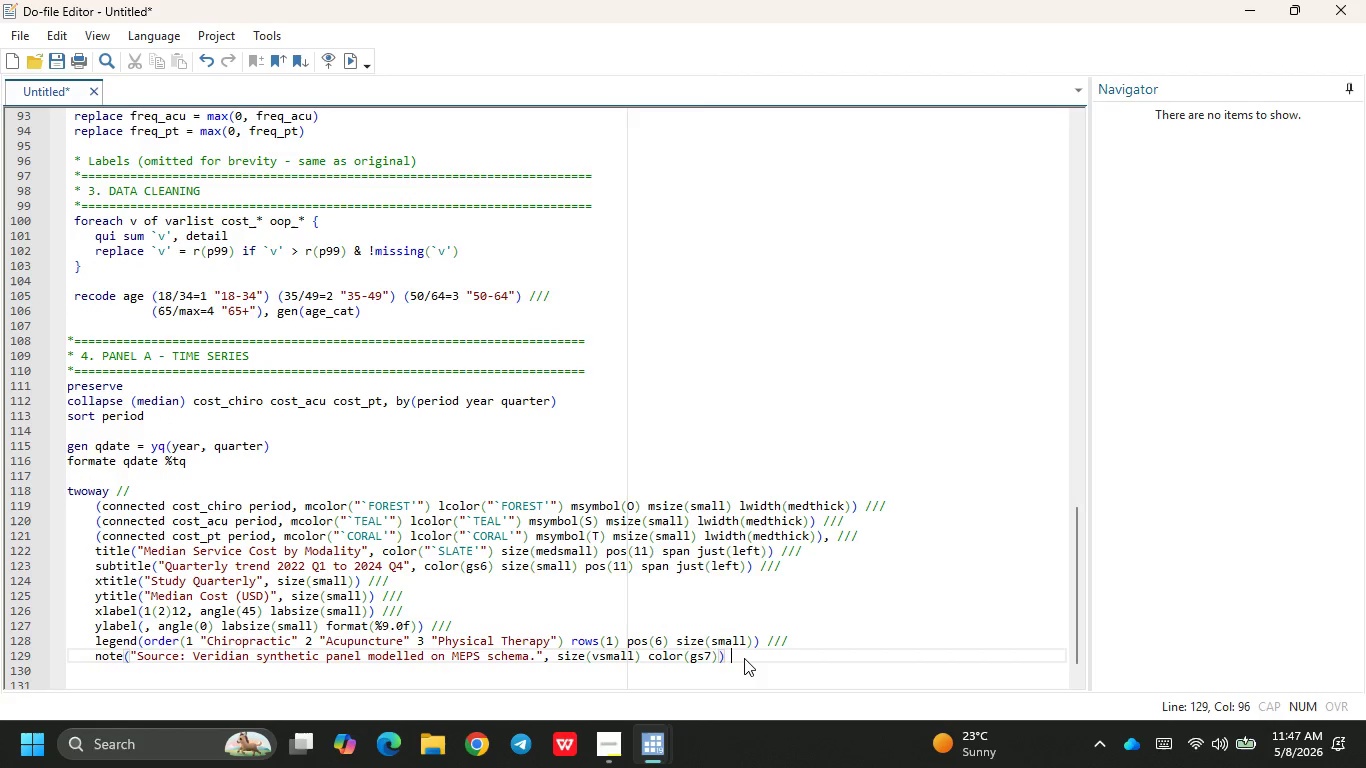 
key(Slash)
 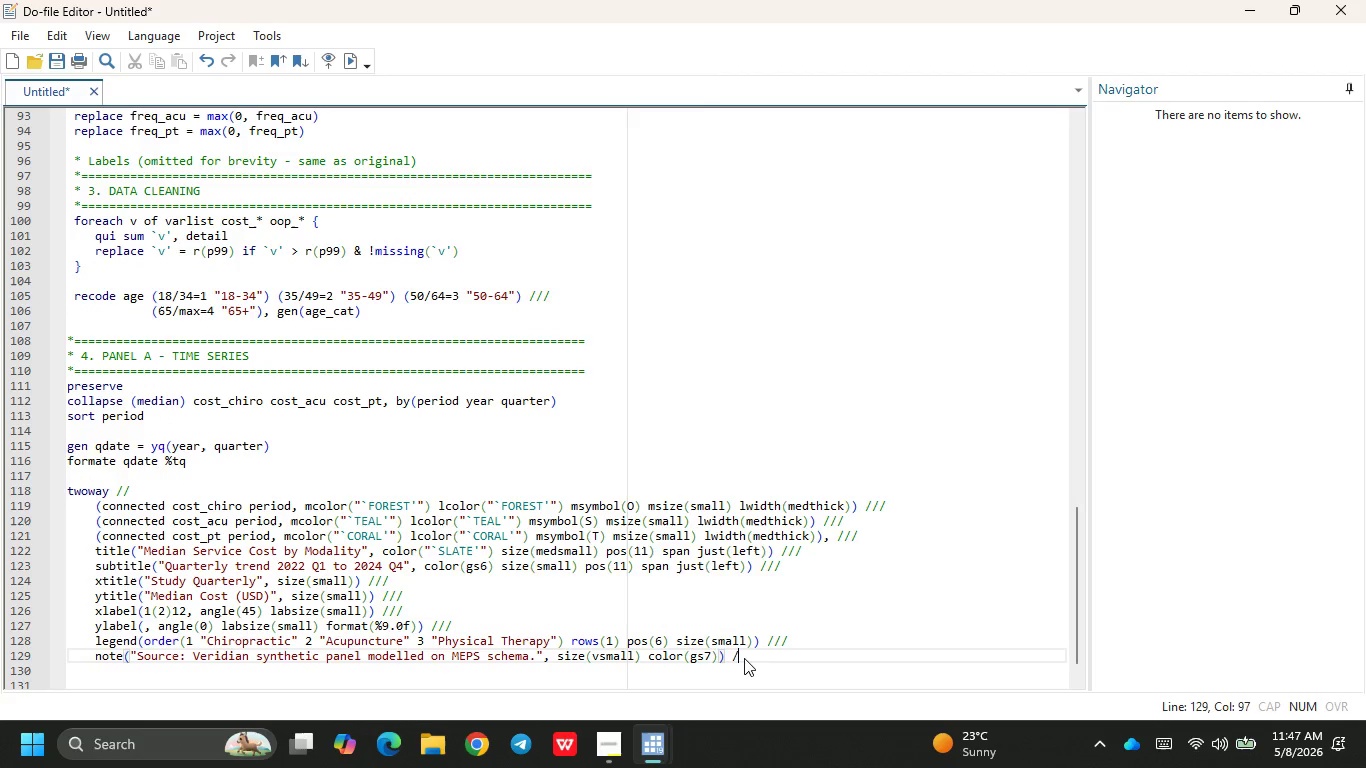 
key(Slash)
 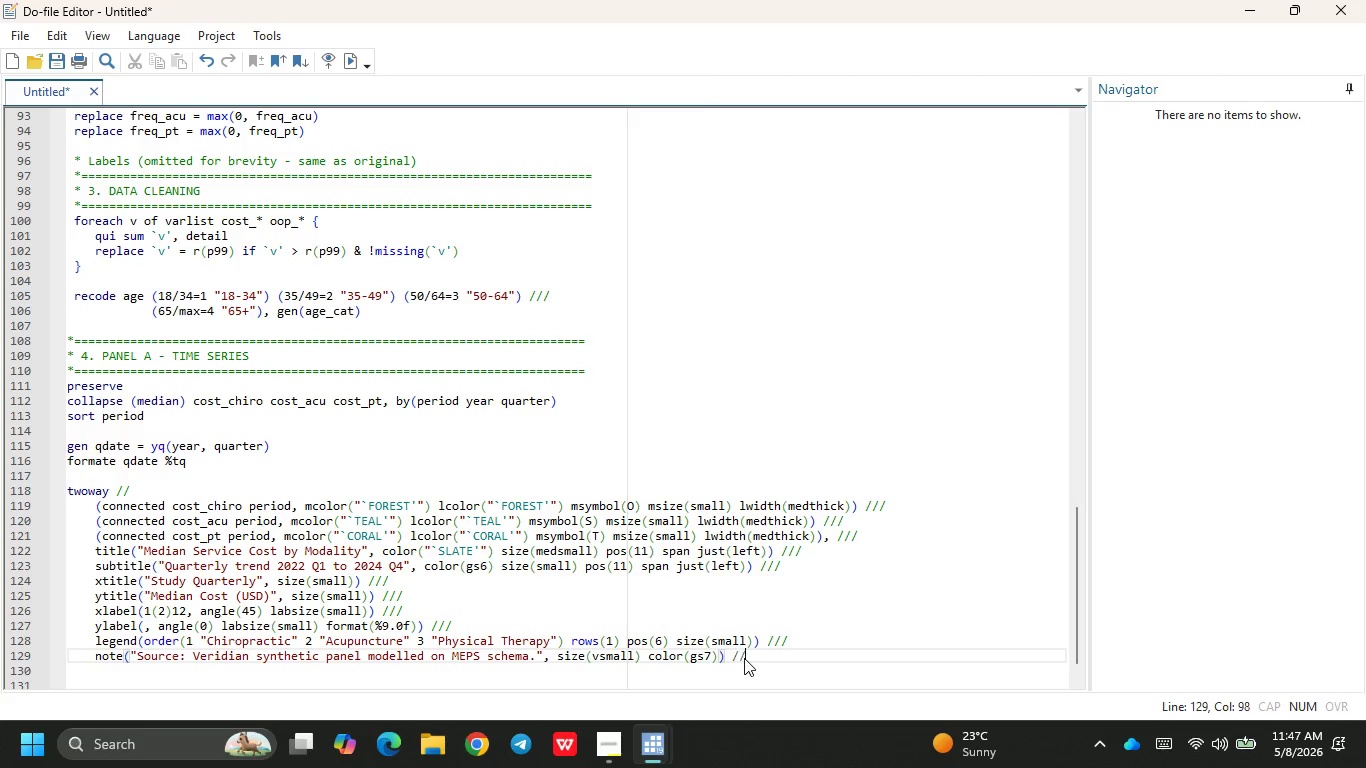 
key(Slash)
 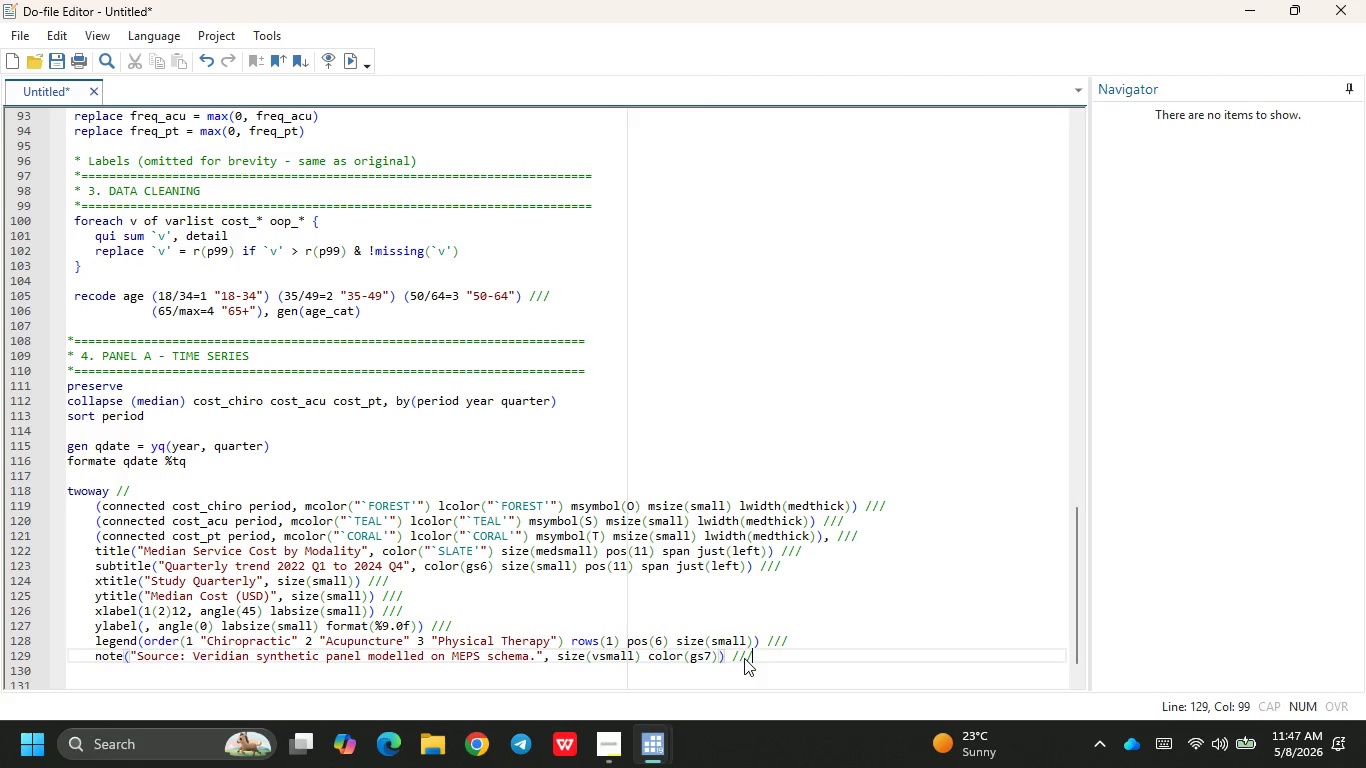 
key(Enter)
 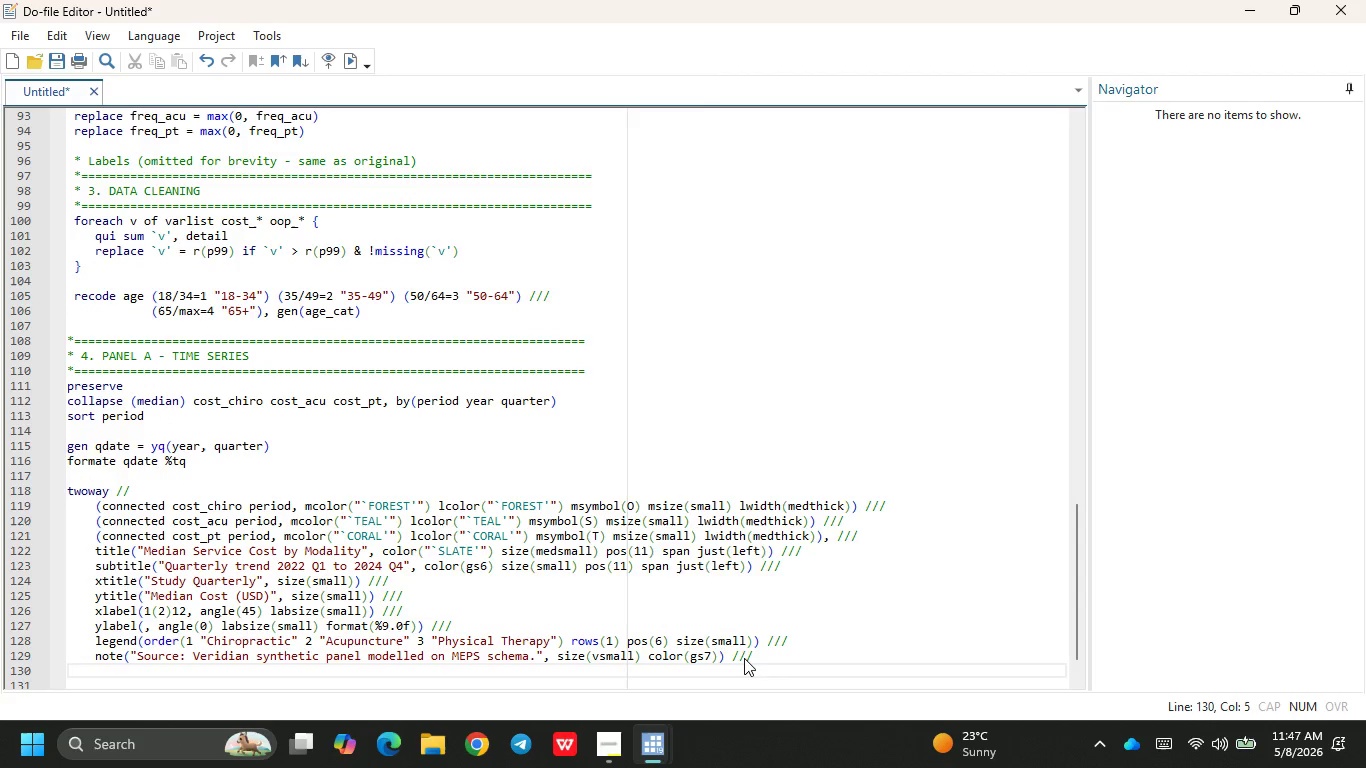 
type(name(panel_a, rp)
key(Backspace)
type(eplace)
 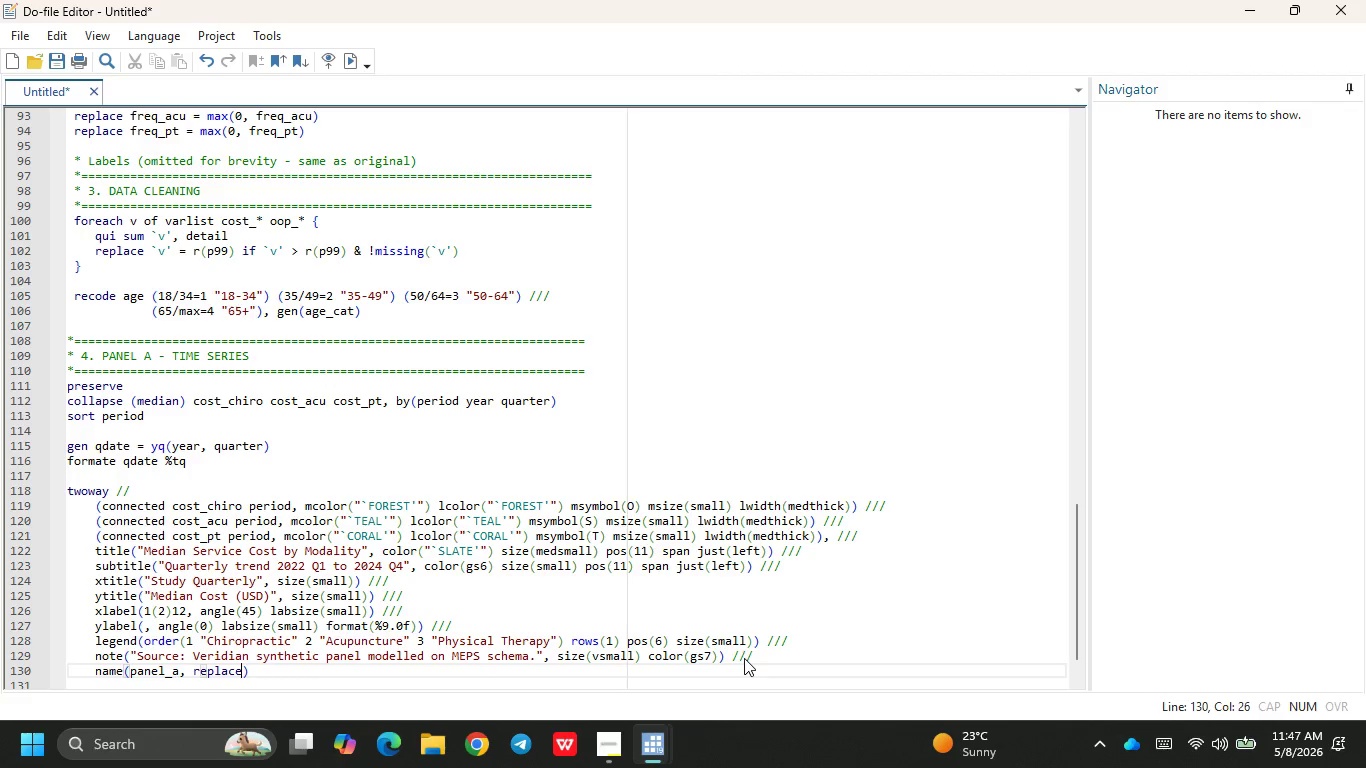 
key(ArrowRight)
 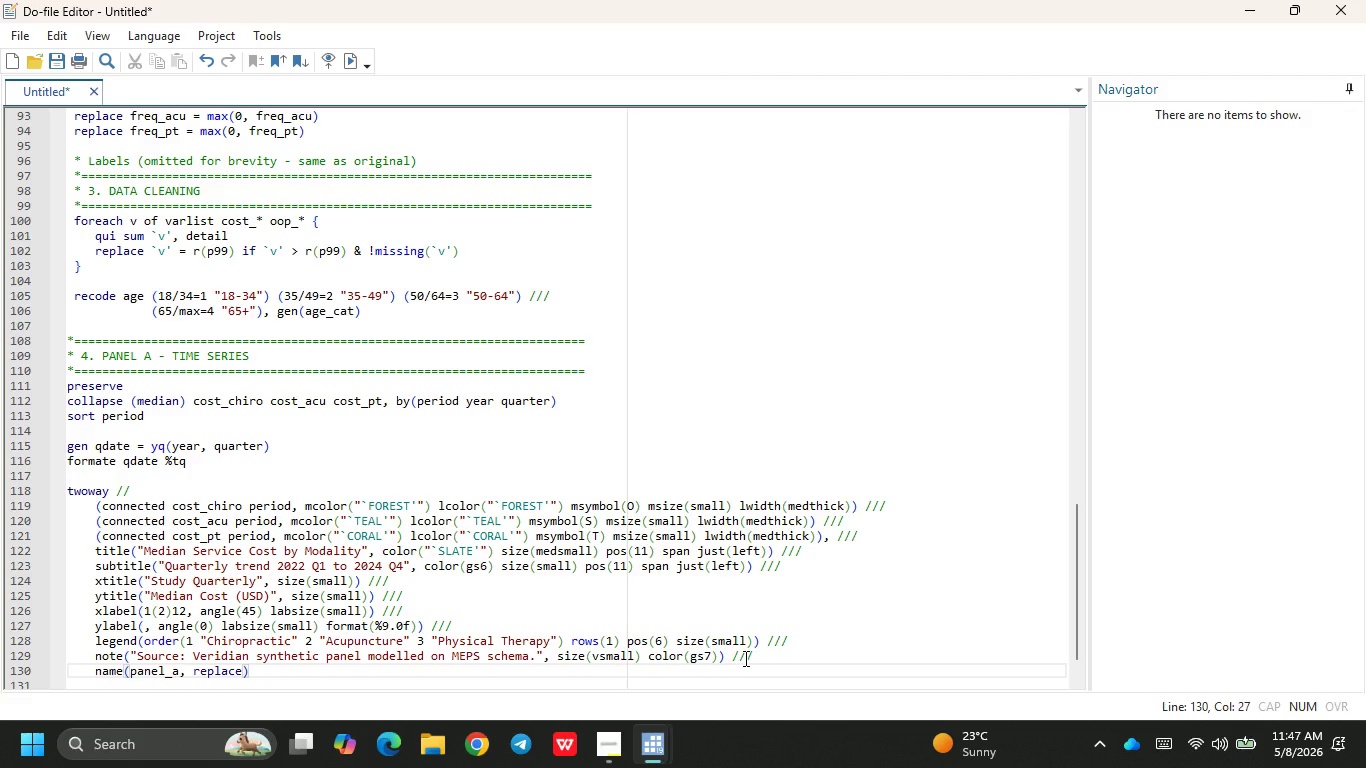 
key(Enter)
 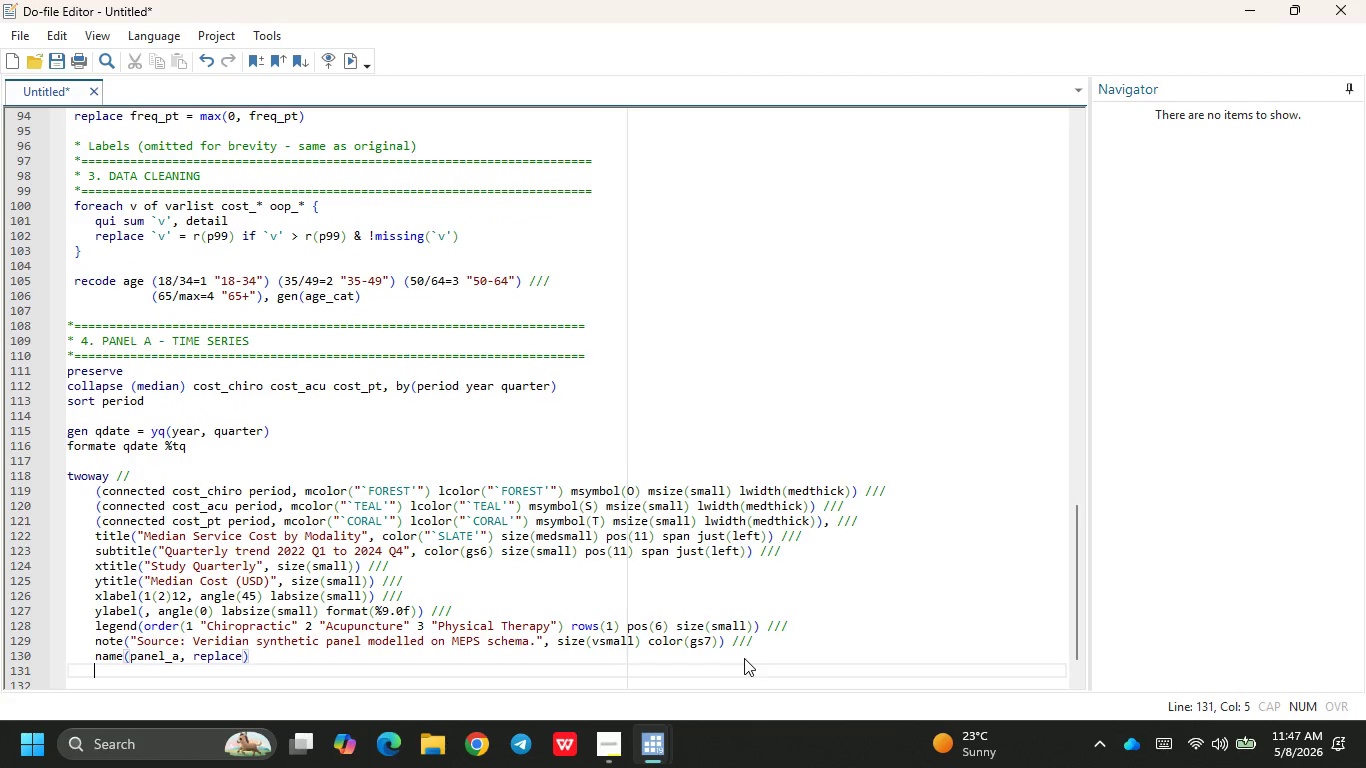 
key(Enter)
 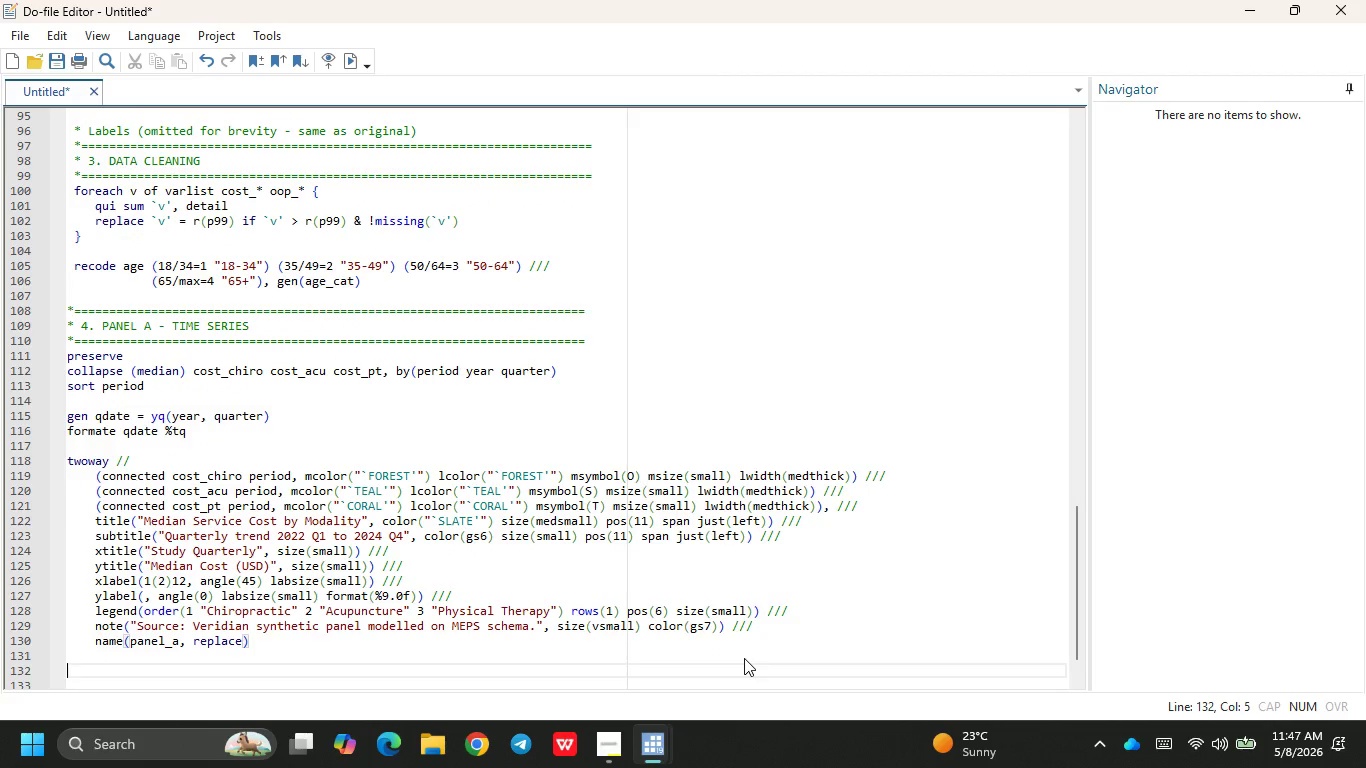 
key(Backspace)
type(gr)
 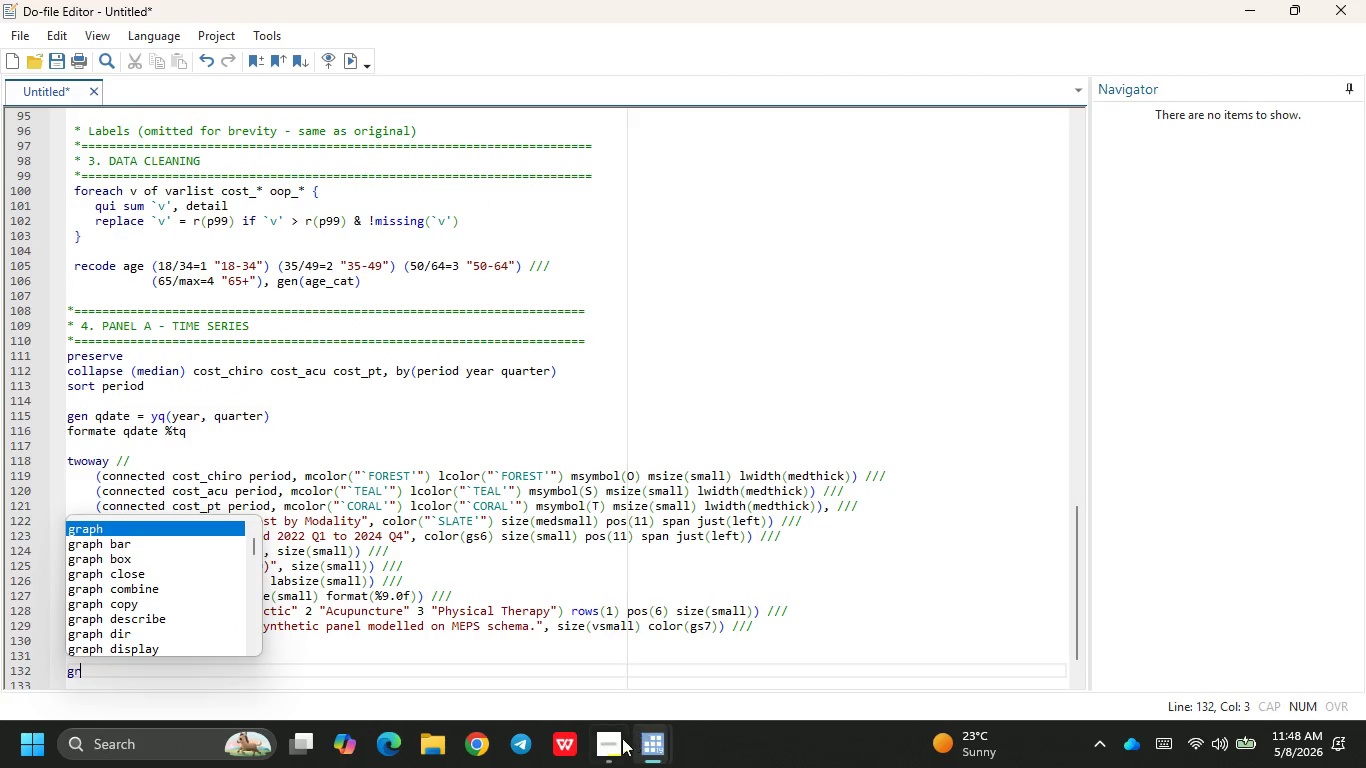 
left_click([613, 742])